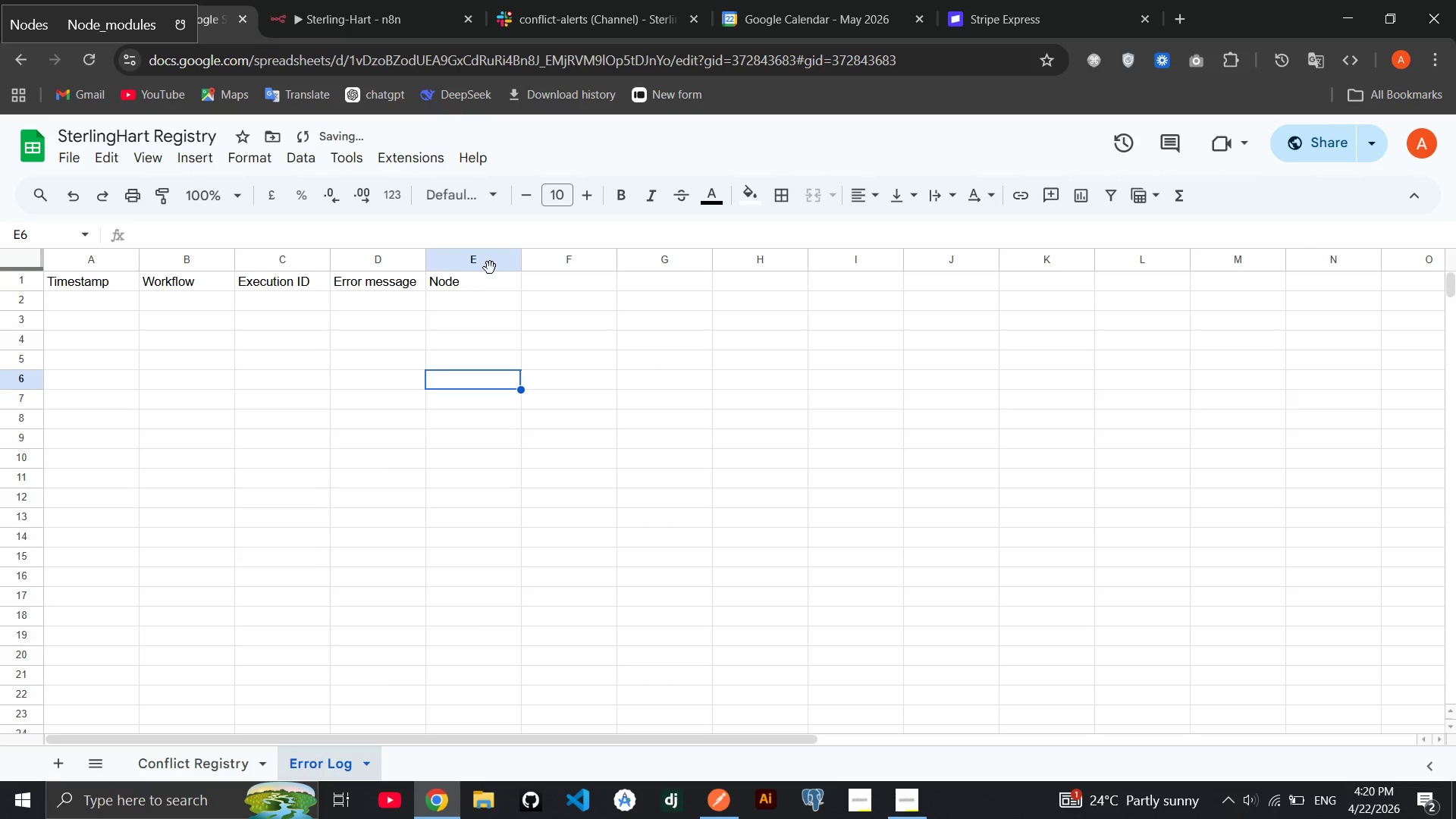 
left_click_drag(start_coordinate=[491, 267], to_coordinate=[368, 275])
 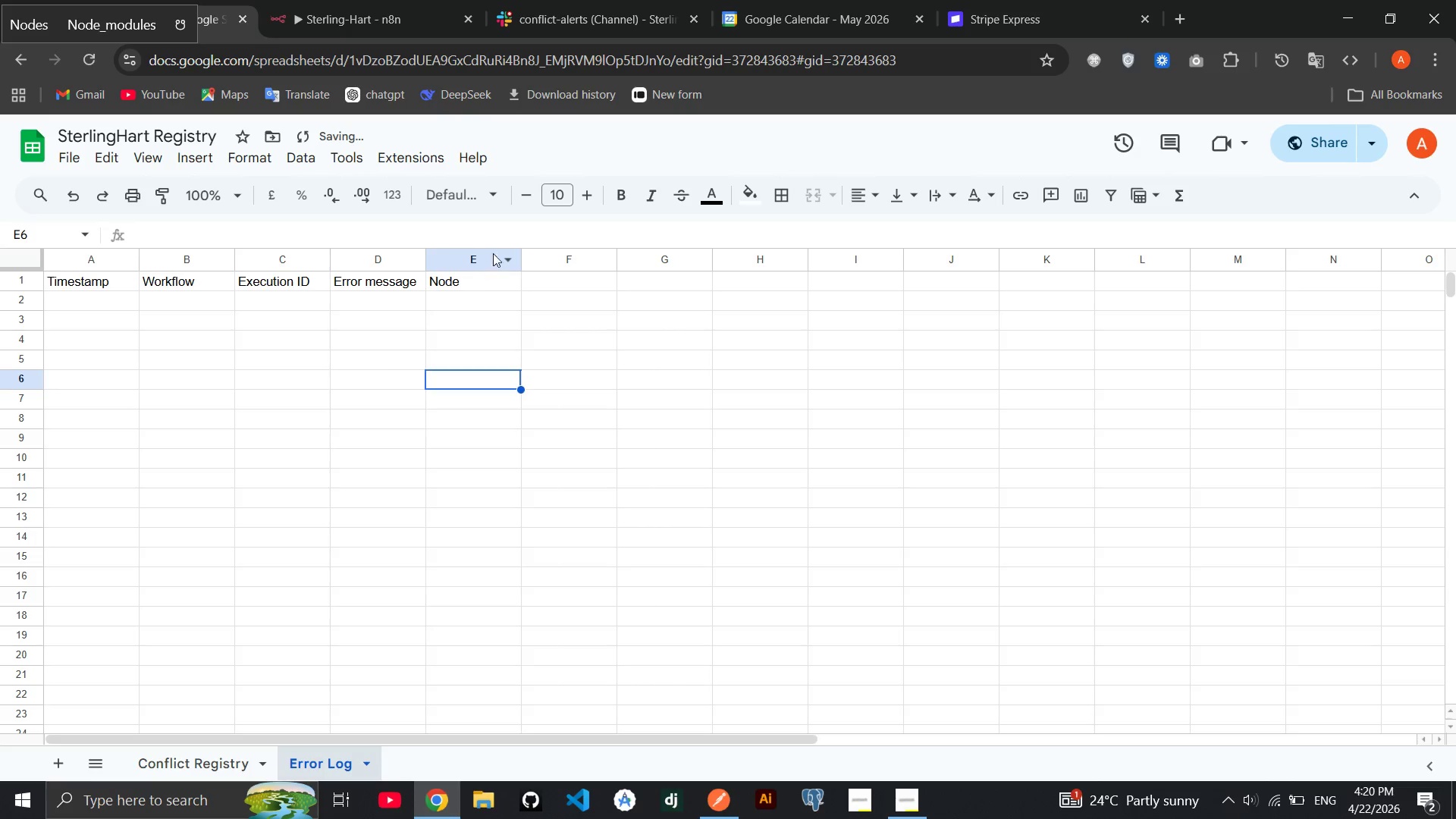 
left_click_drag(start_coordinate=[493, 253], to_coordinate=[442, 262])
 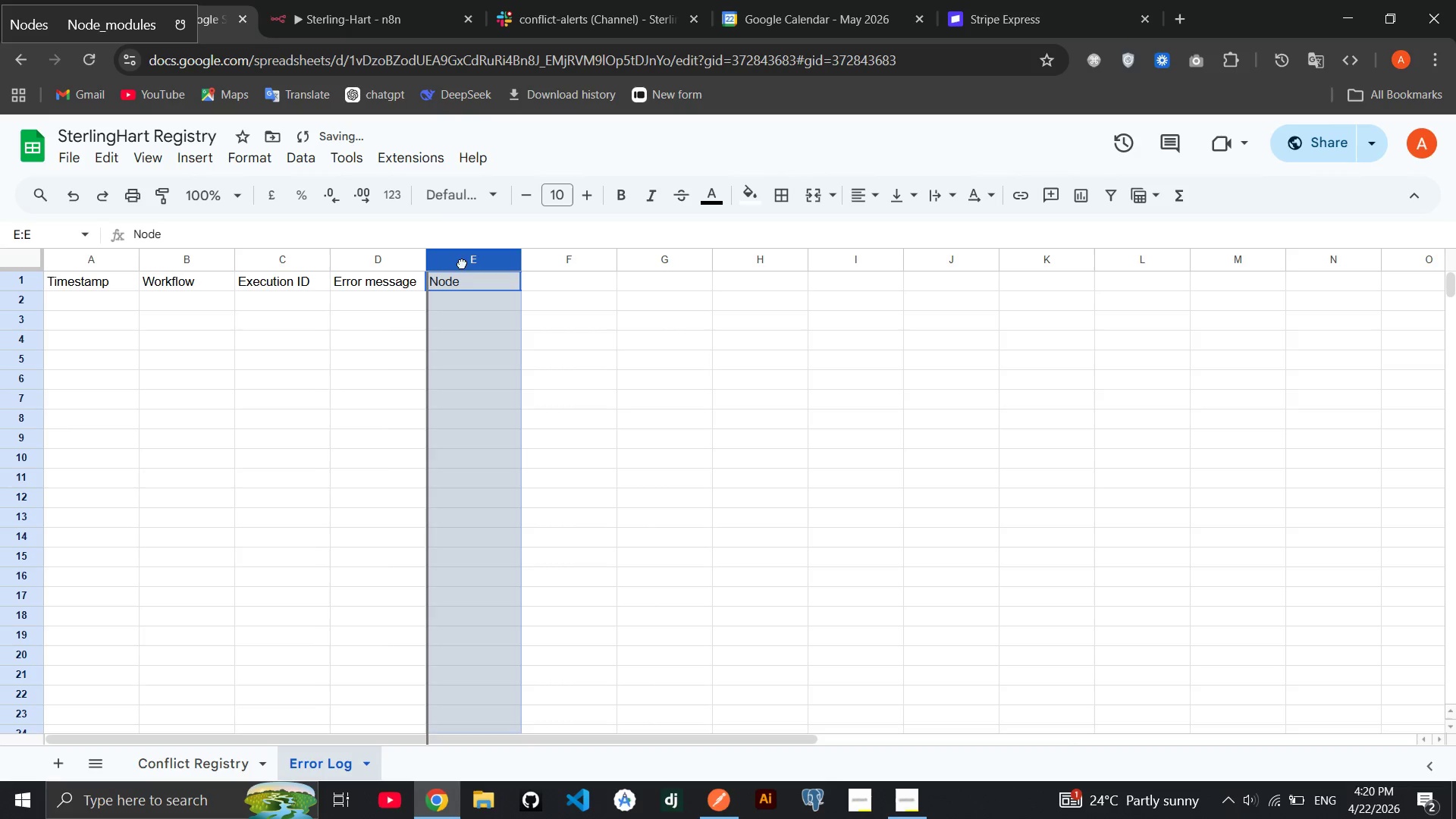 
left_click_drag(start_coordinate=[462, 263], to_coordinate=[269, 250])
 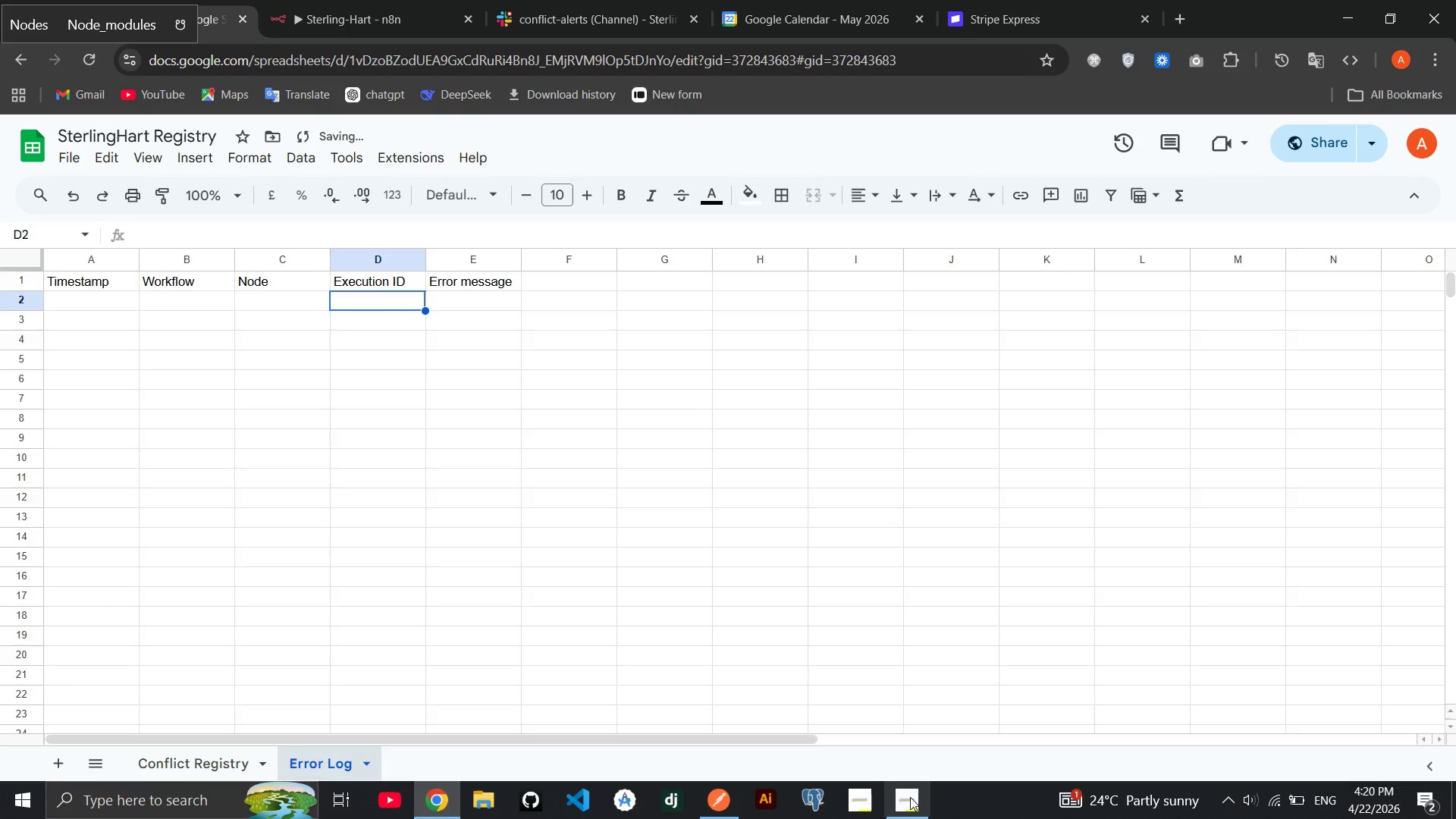 
left_click([394, 0])
 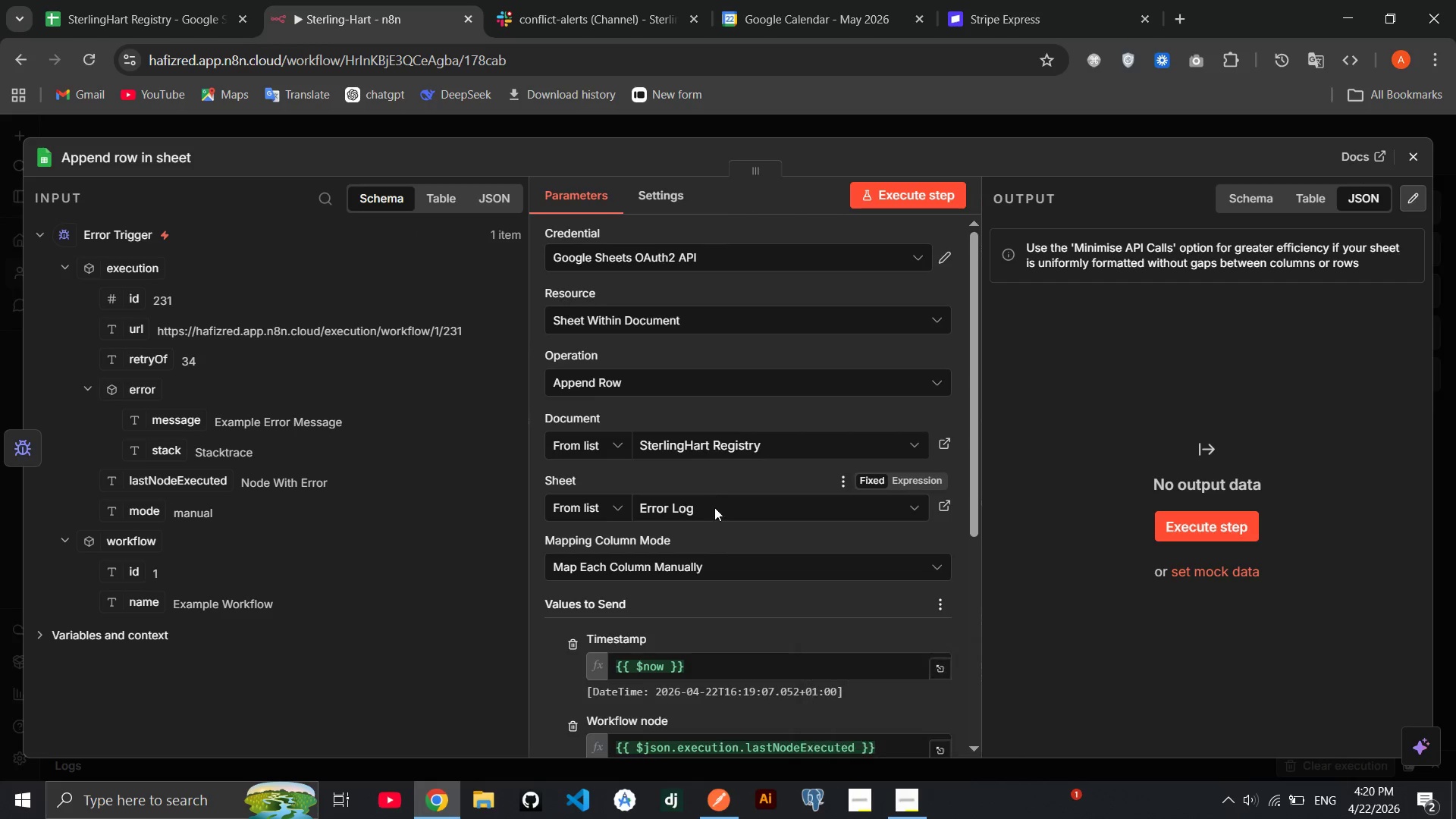 
scroll: coordinate [768, 516], scroll_direction: down, amount: 2.0
 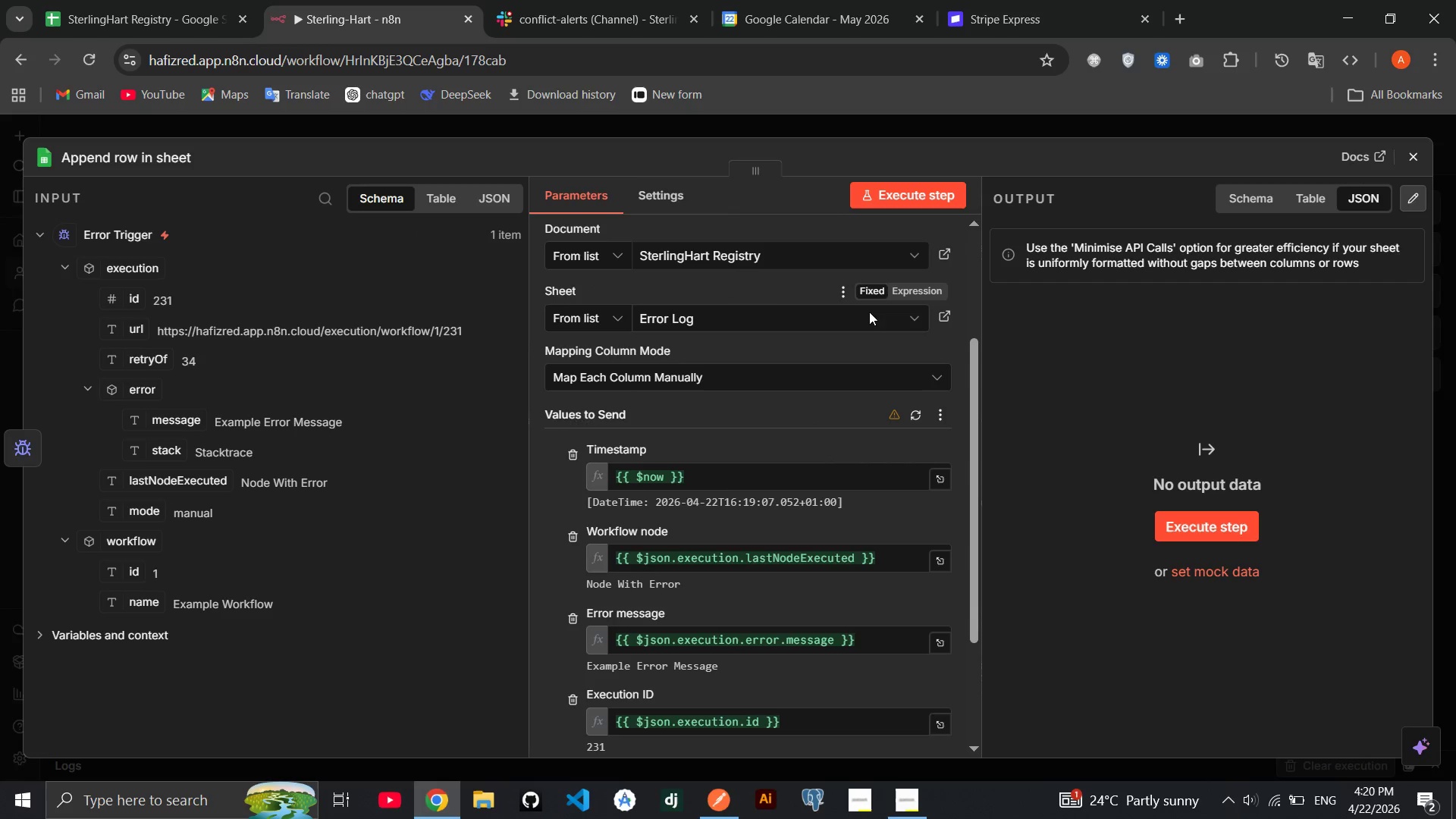 
left_click([843, 300])
 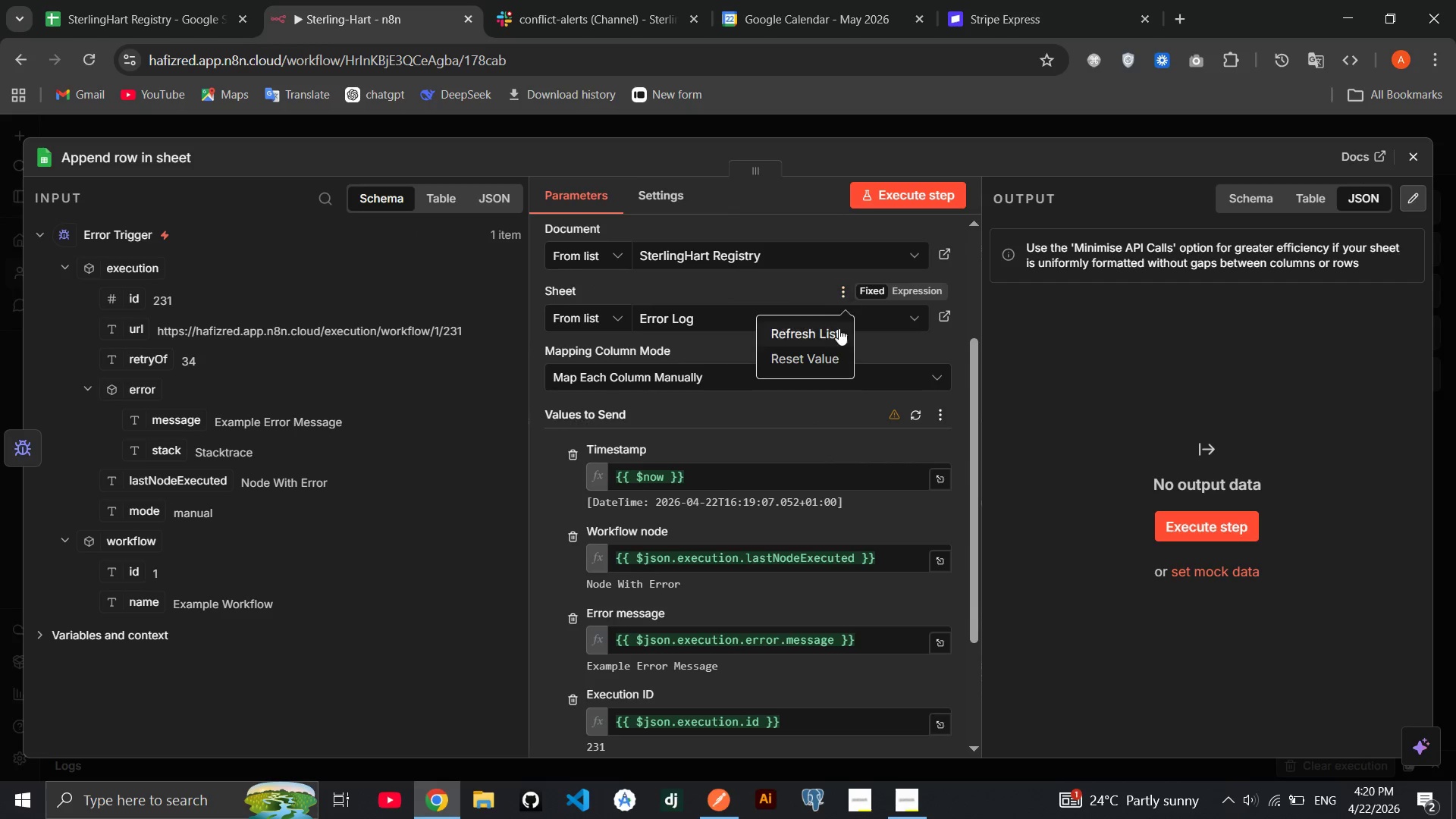 
left_click([838, 333])
 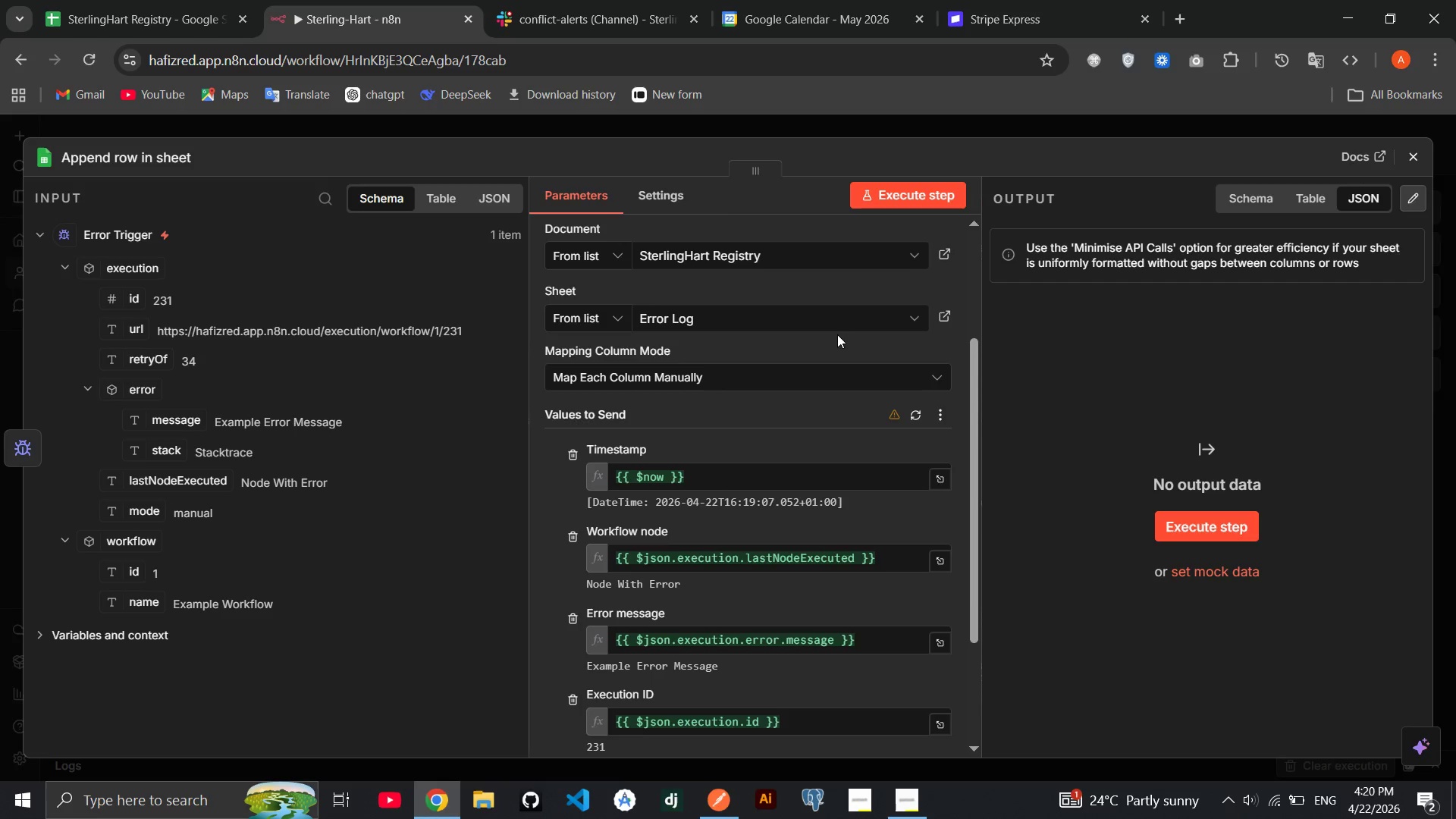 
scroll: coordinate [807, 401], scroll_direction: down, amount: 2.0
 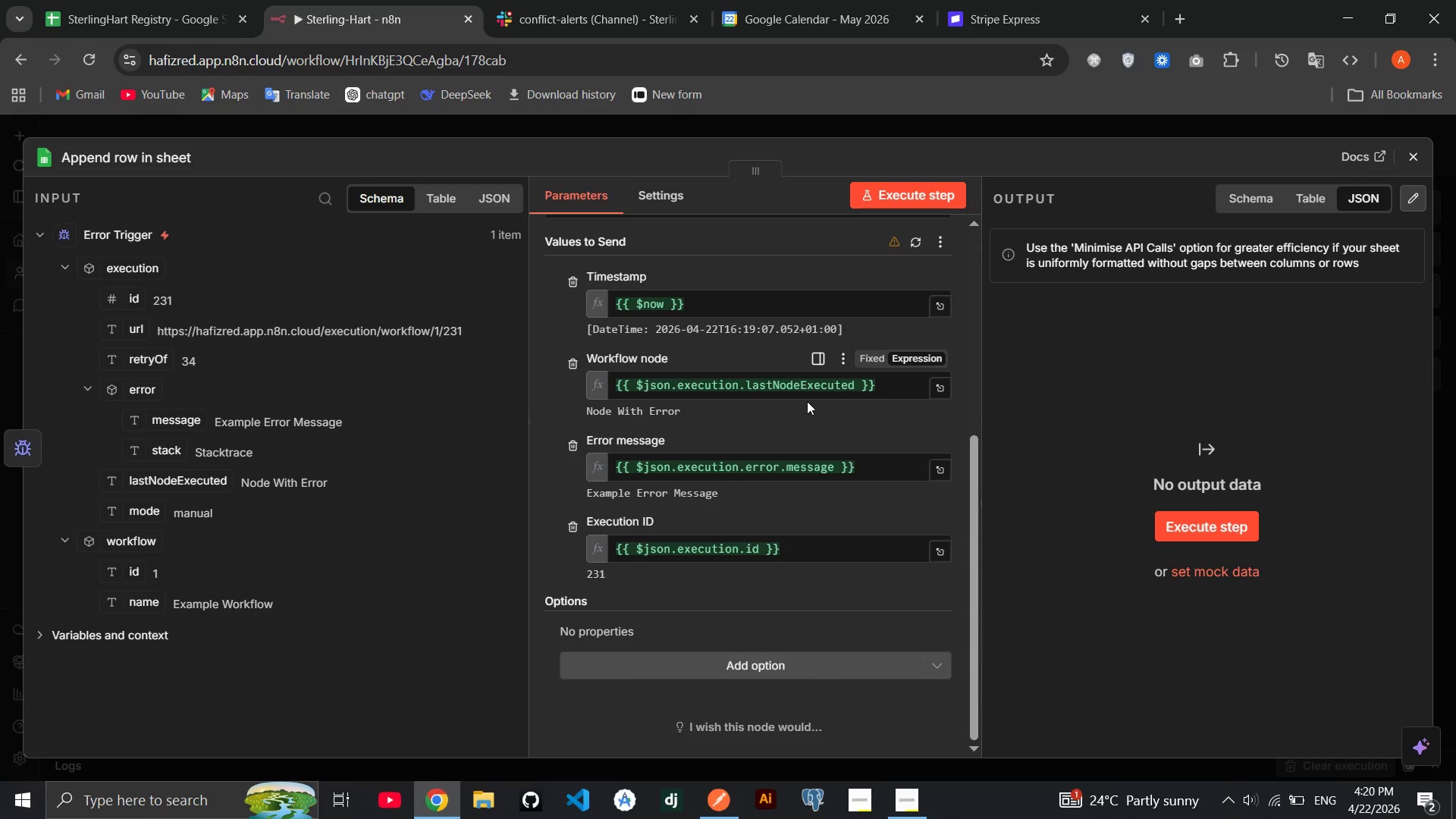 
scroll: coordinate [807, 401], scroll_direction: up, amount: 2.0
 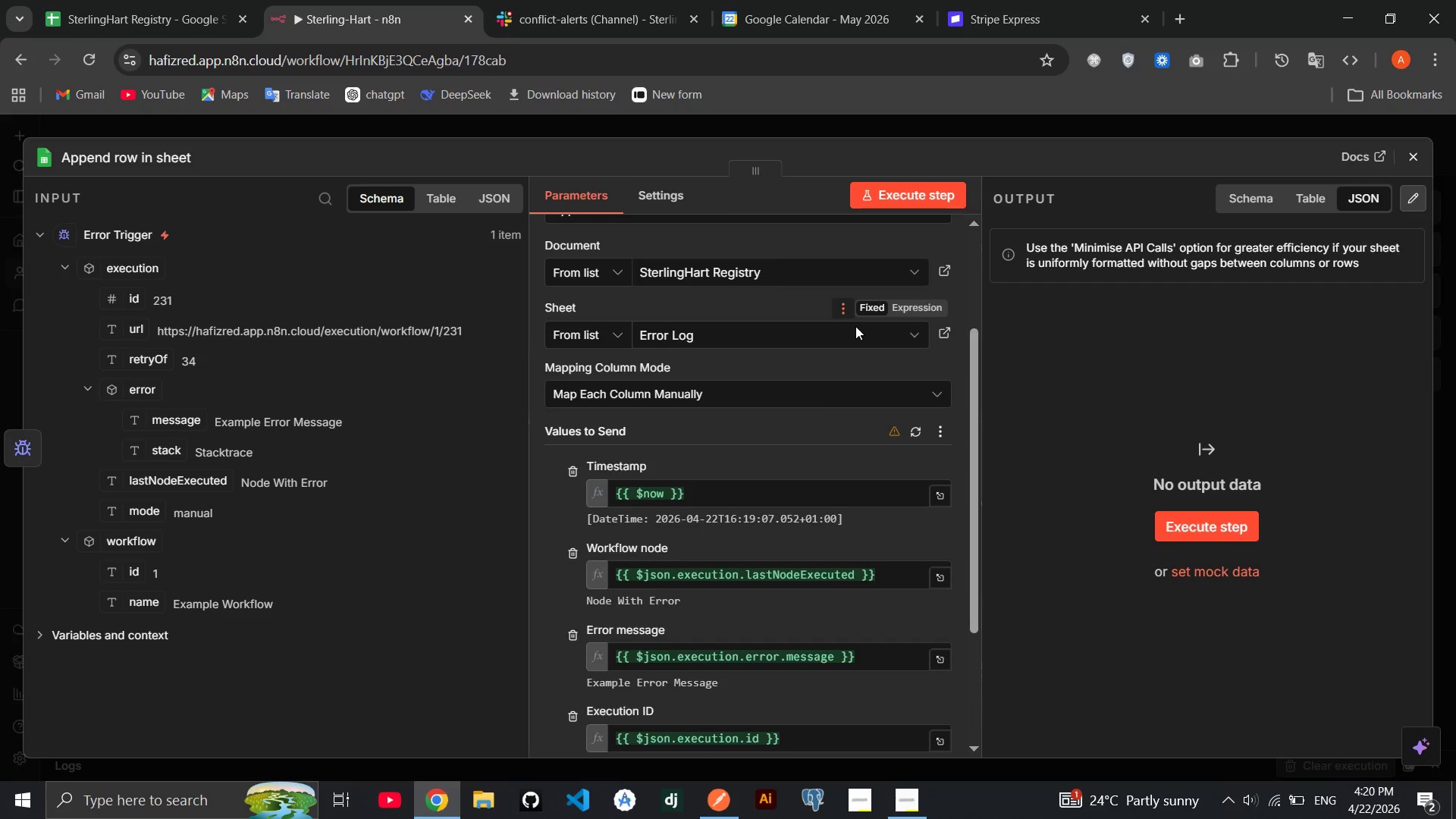 
left_click([879, 328])
 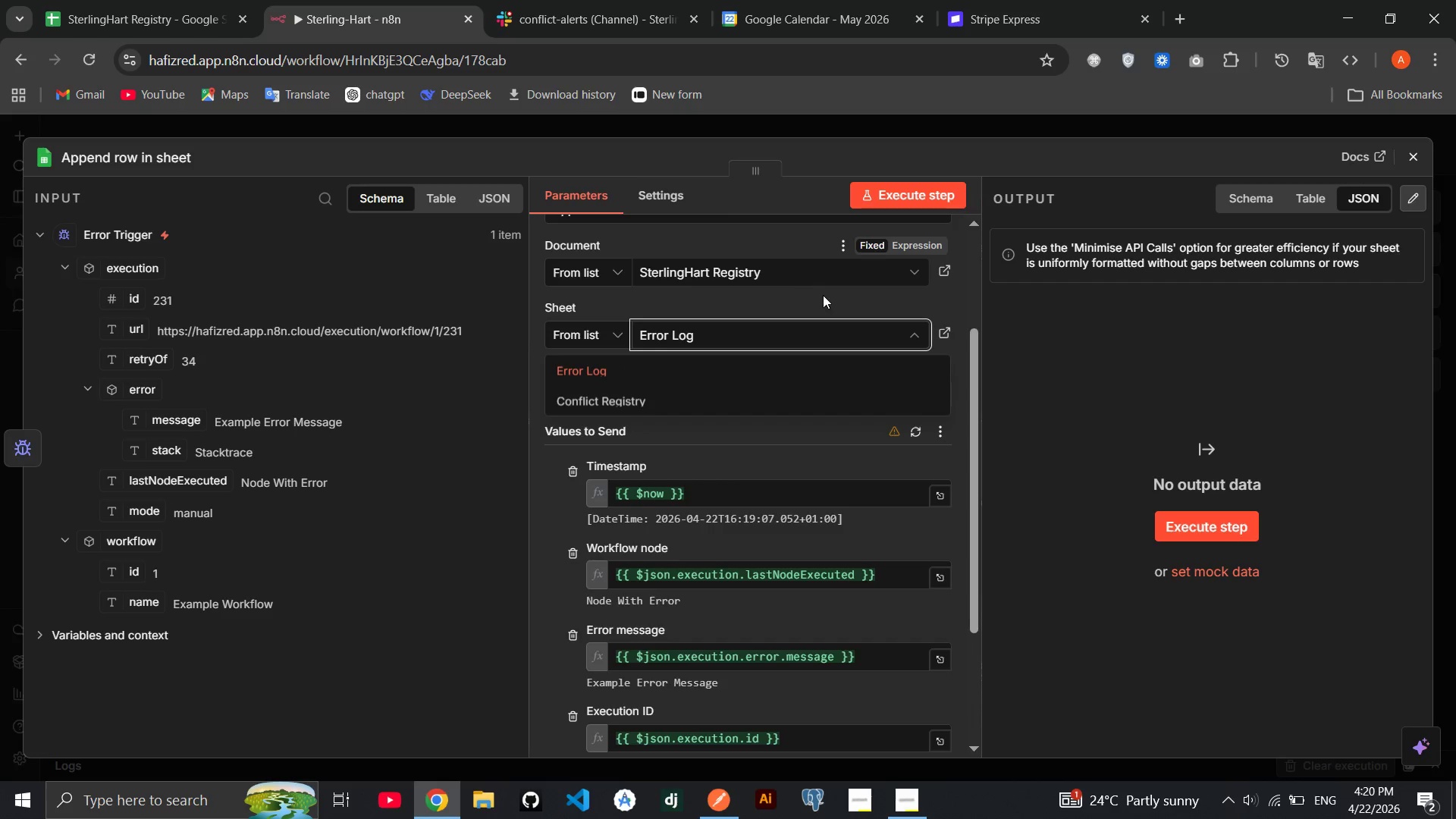 
left_click([758, 297])
 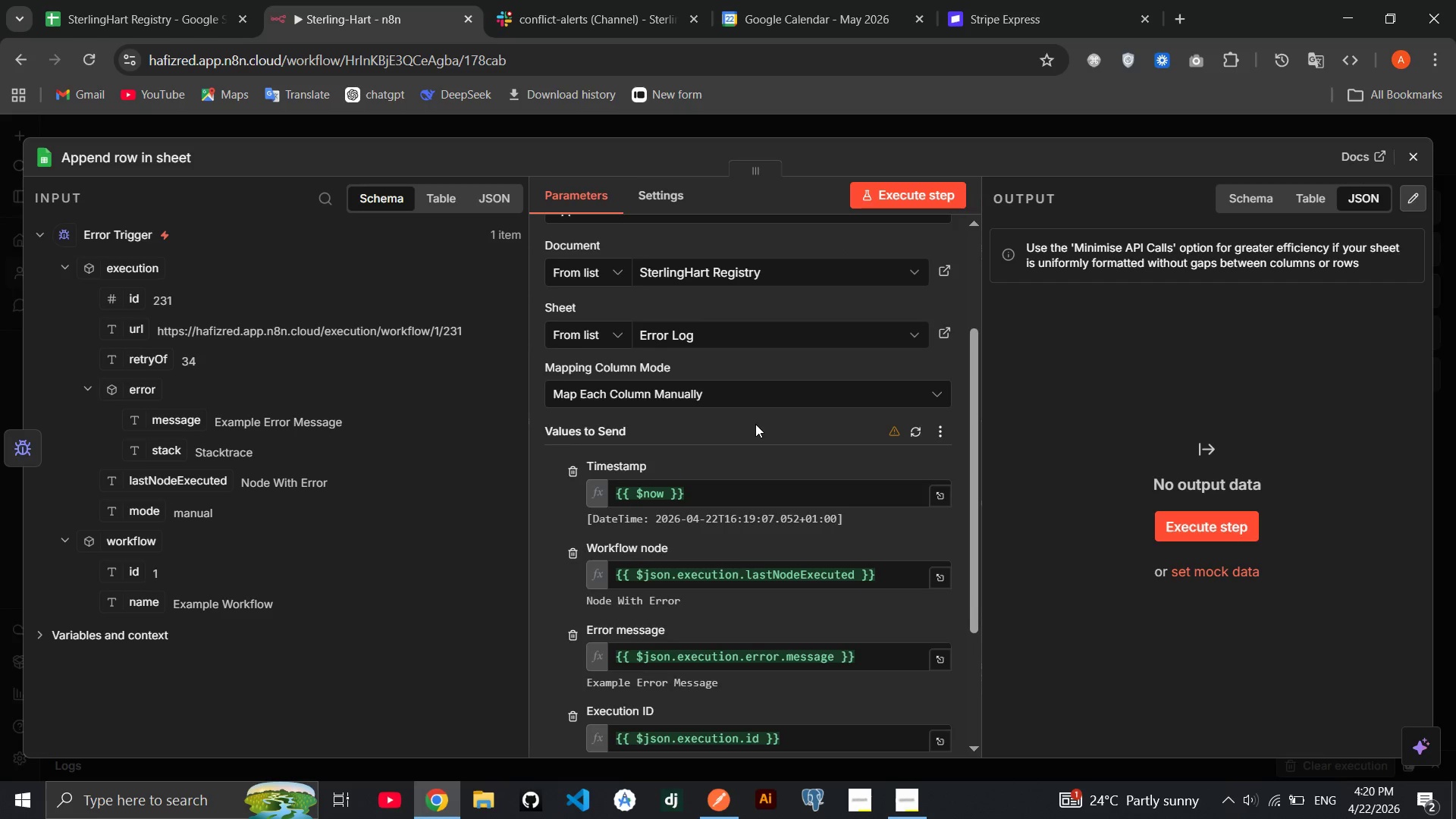 
scroll: coordinate [755, 424], scroll_direction: down, amount: 1.0
 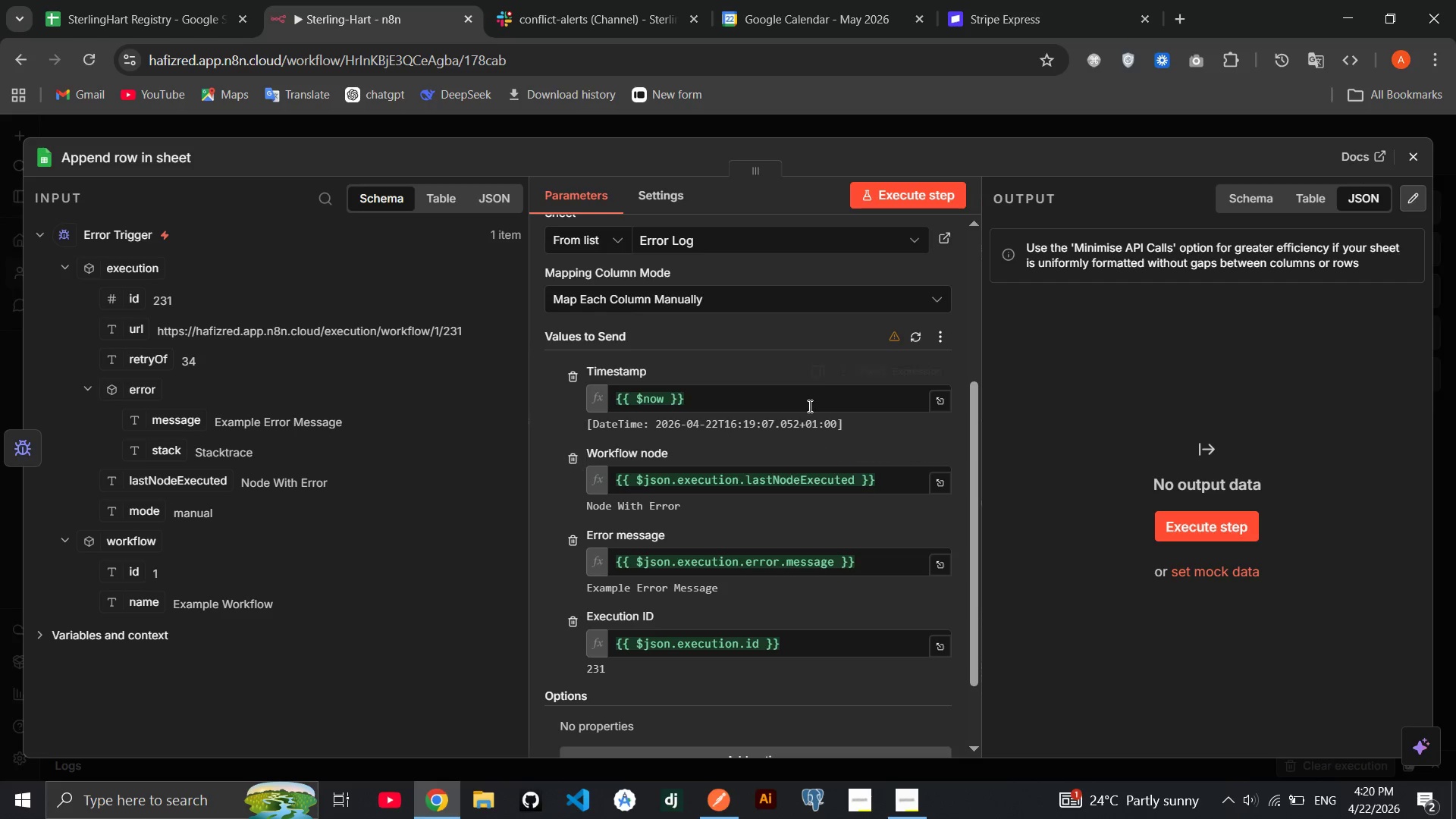 
left_click([917, 332])
 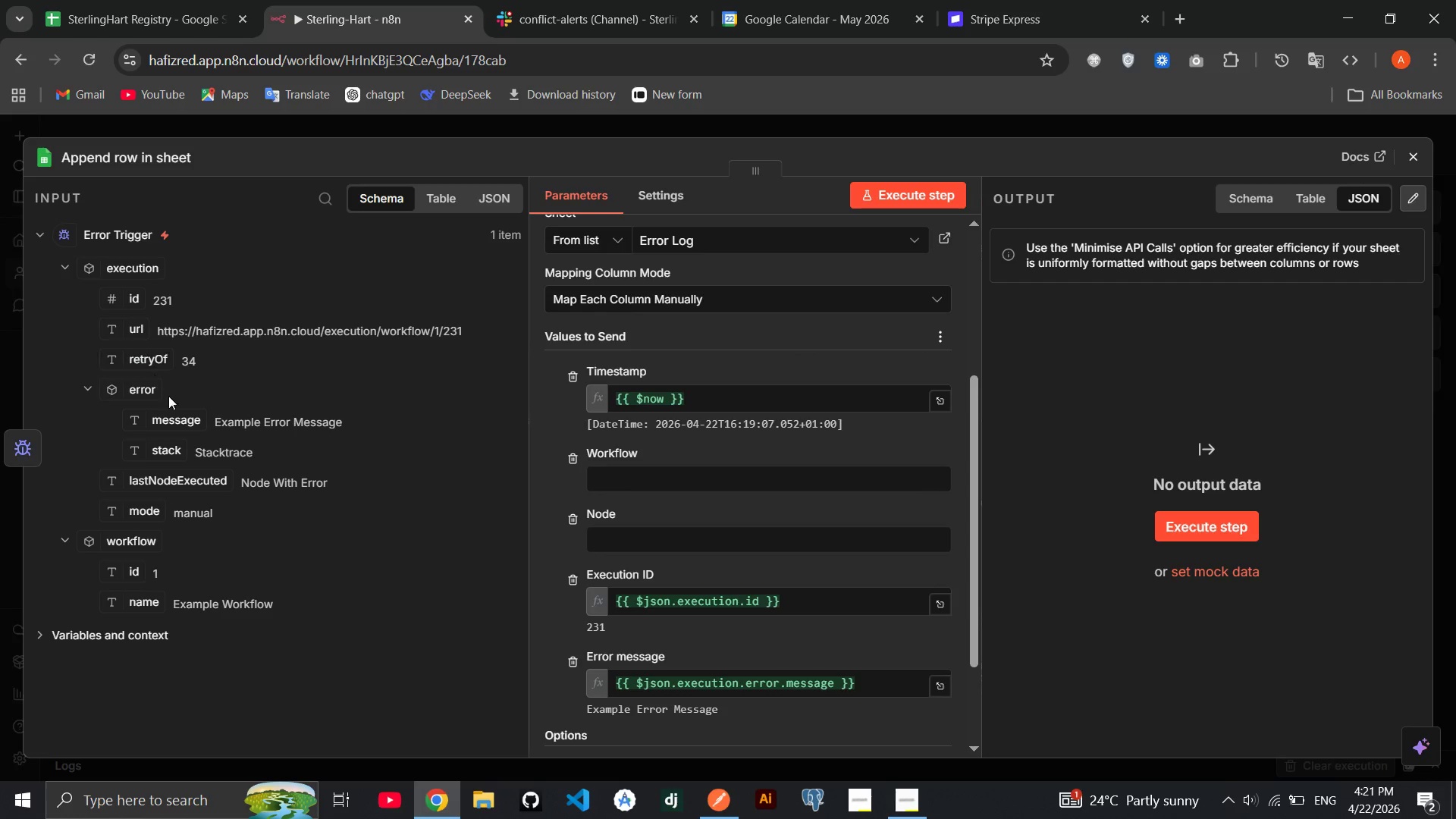 
wait(7.88)
 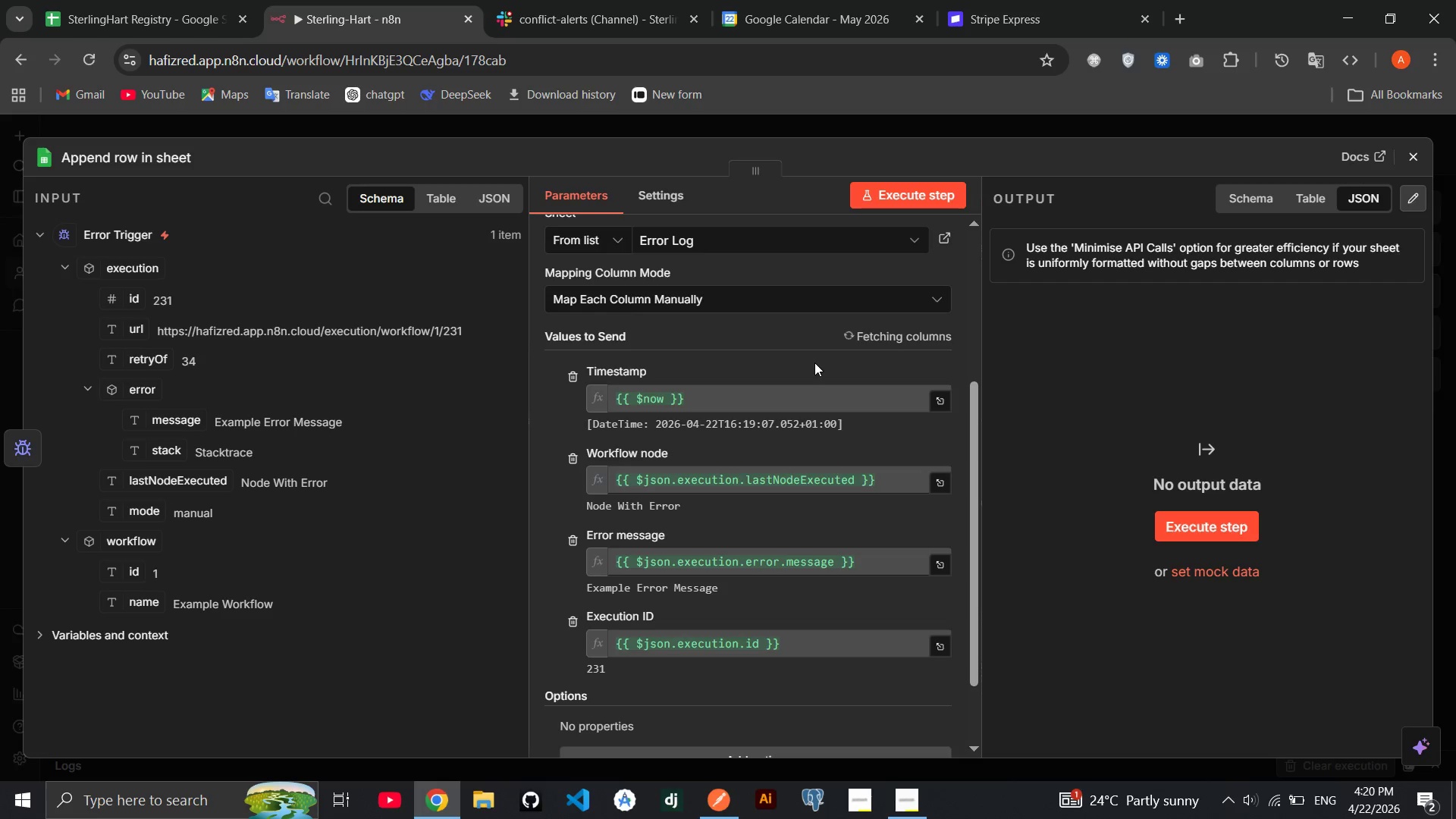 
left_click_drag(start_coordinate=[188, 485], to_coordinate=[679, 527])
 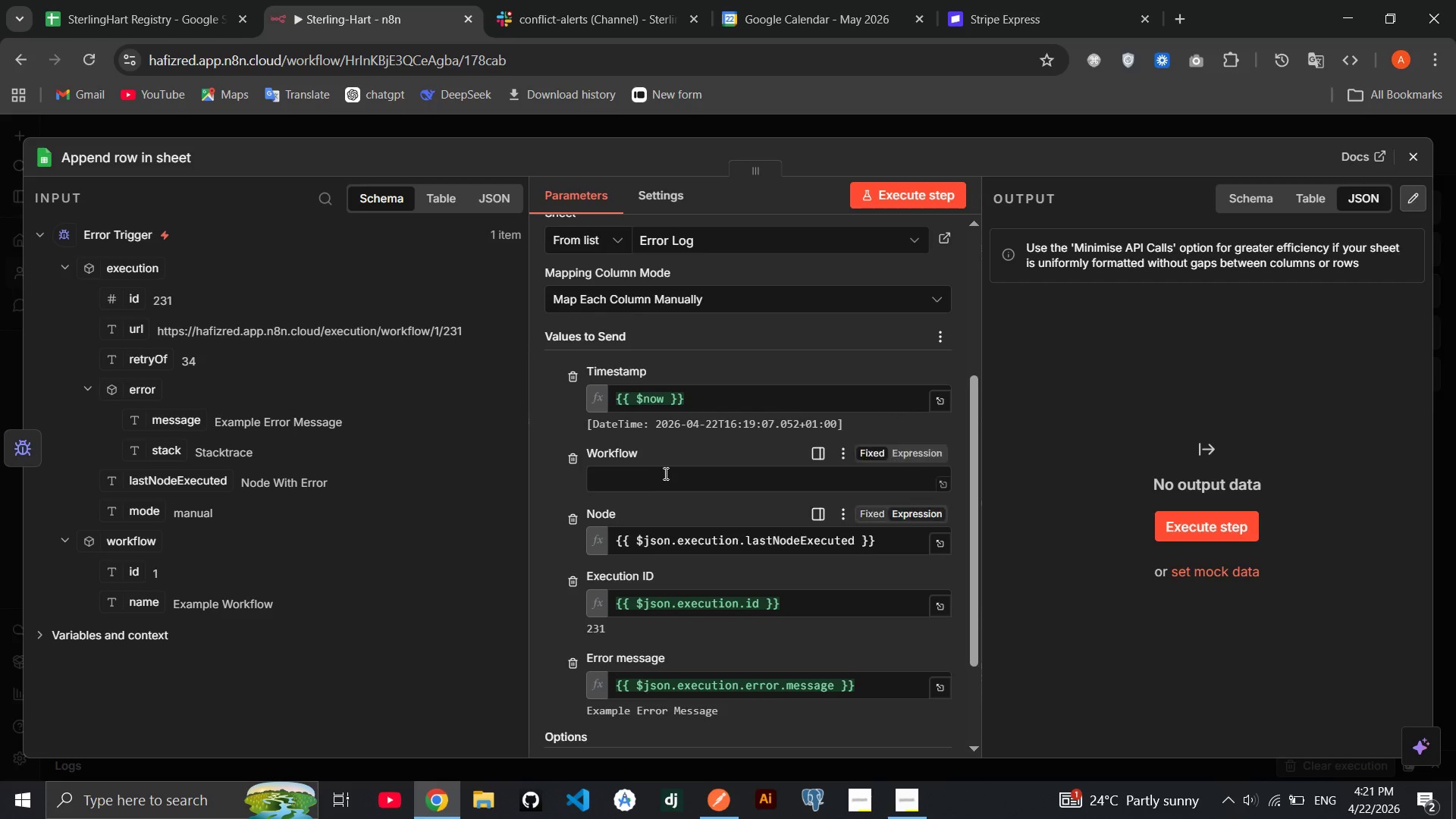 
left_click([664, 472])
 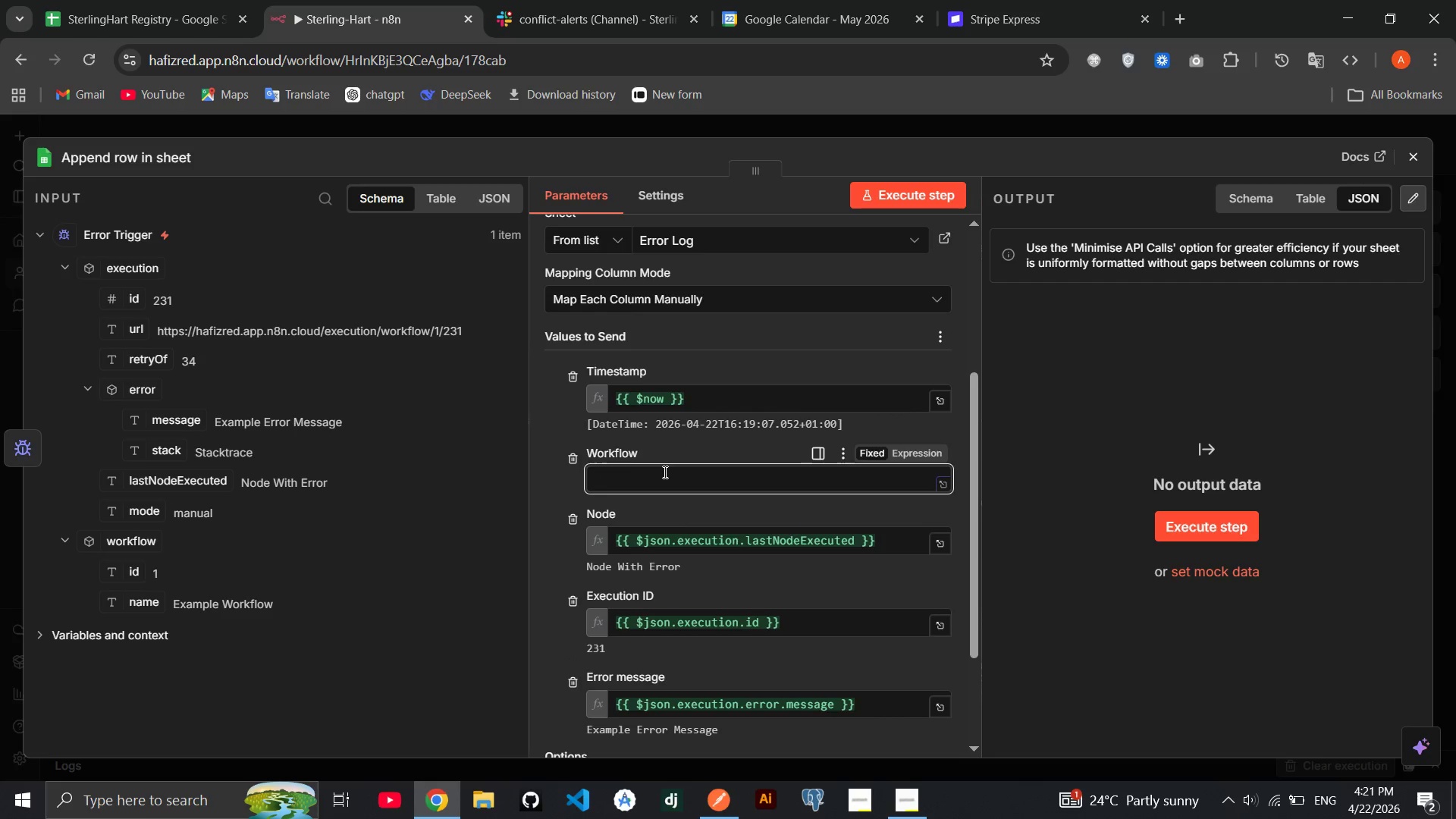 
type(Sterling-Hrt)
key(Backspace)
key(Backspace)
type(art)
 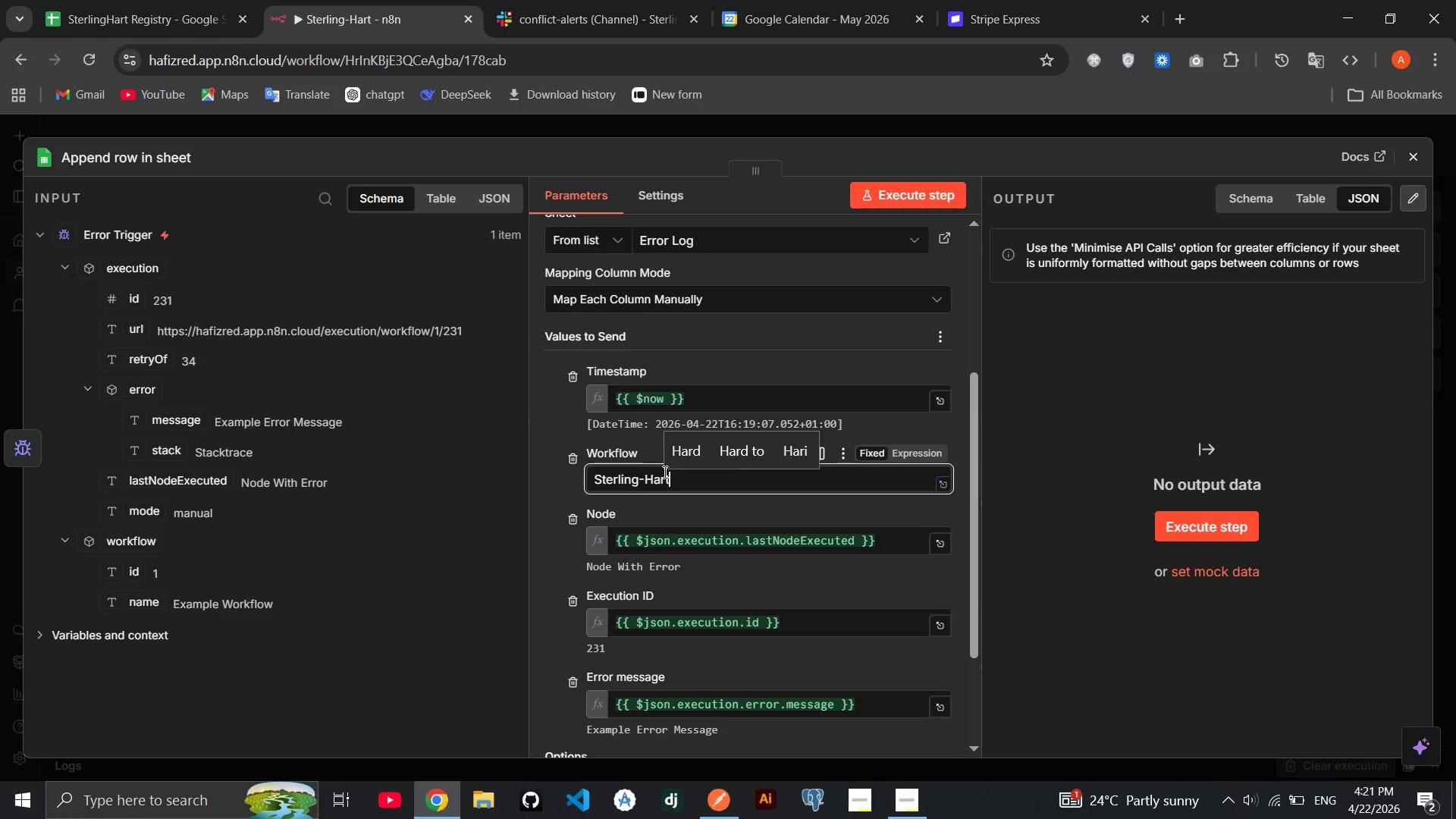 
type( - Conflict Aware Scheduling)
 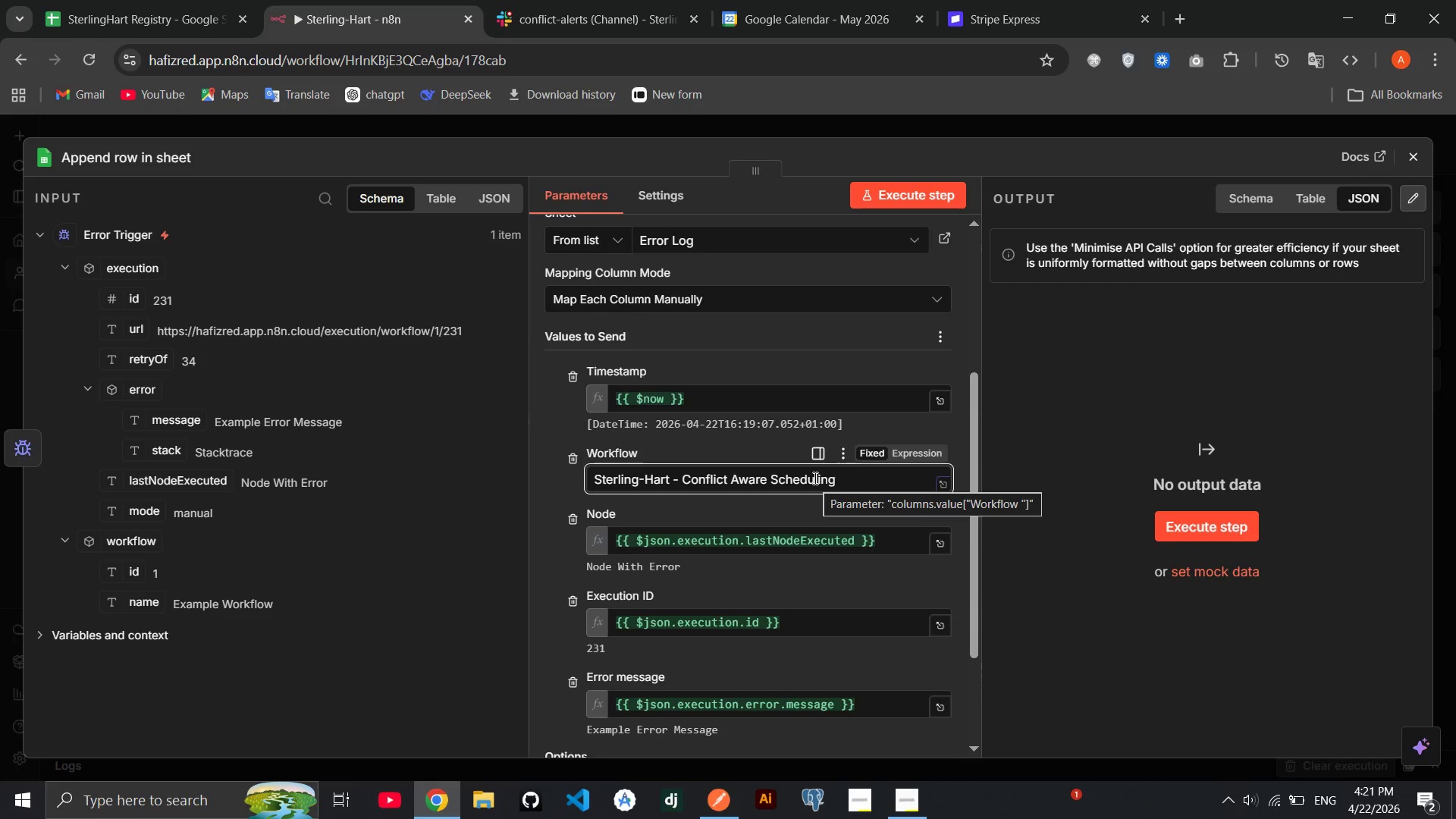 
left_click([789, 507])
 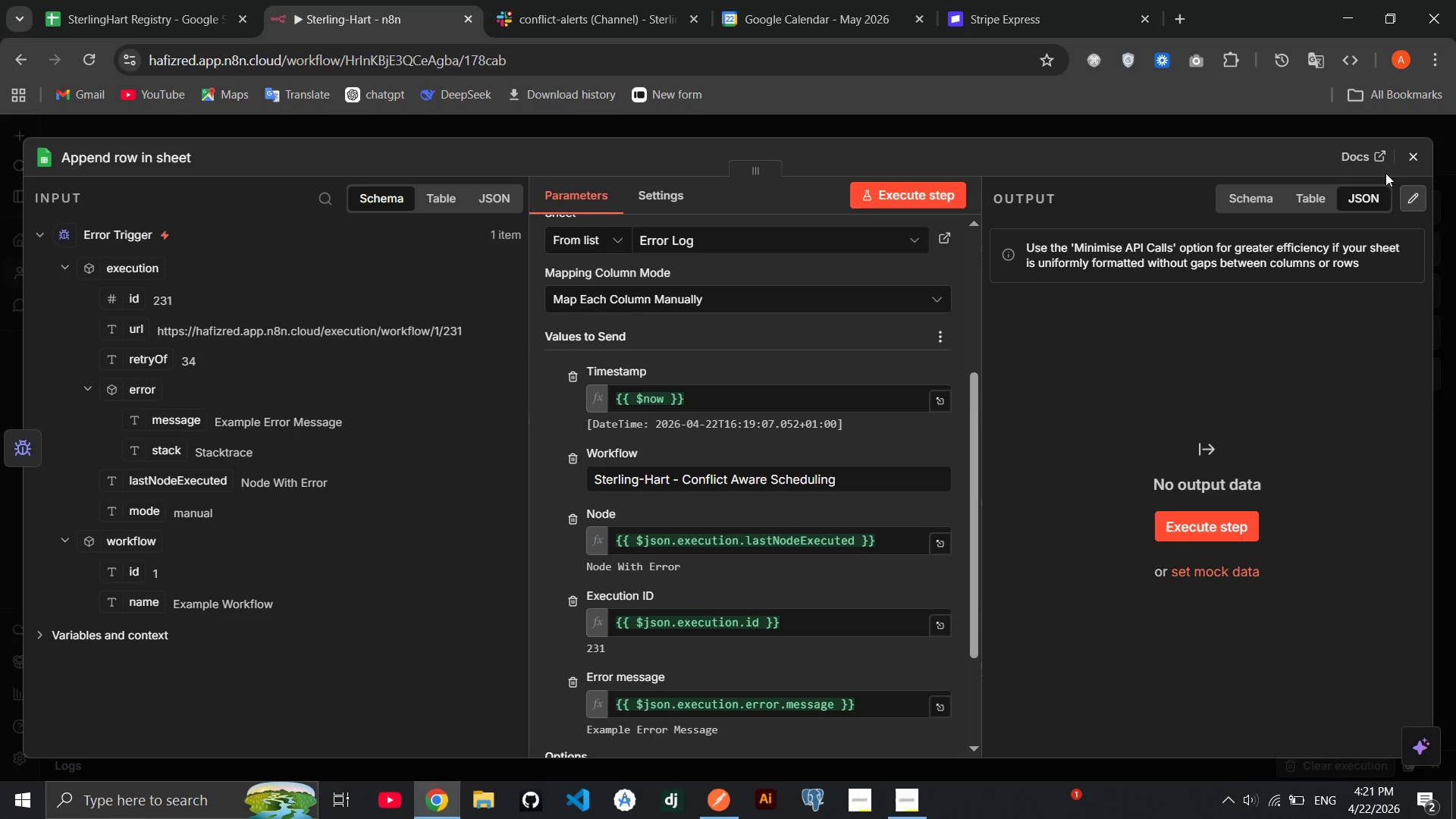 
left_click([1409, 165])
 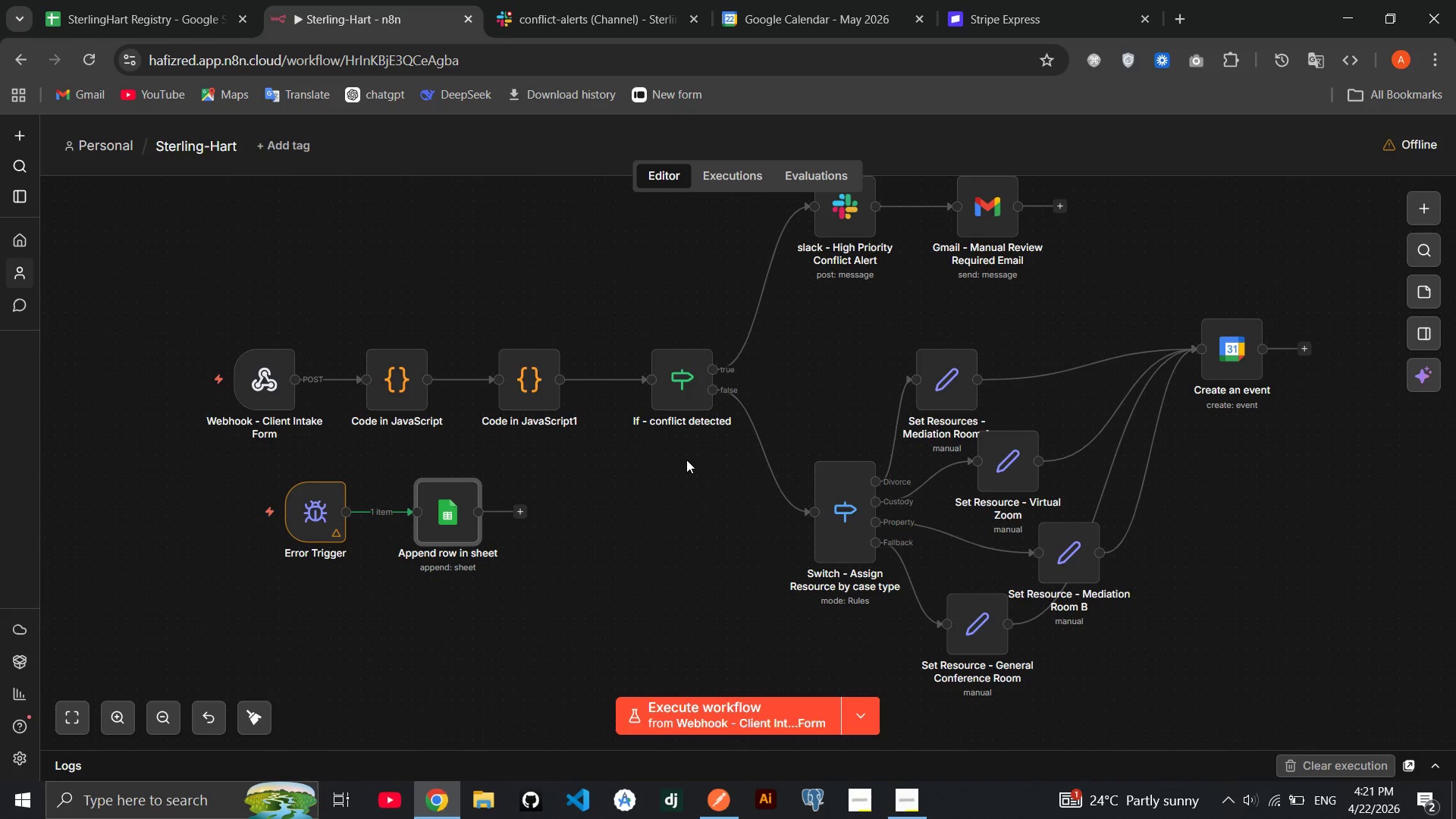 
wait(23.16)
 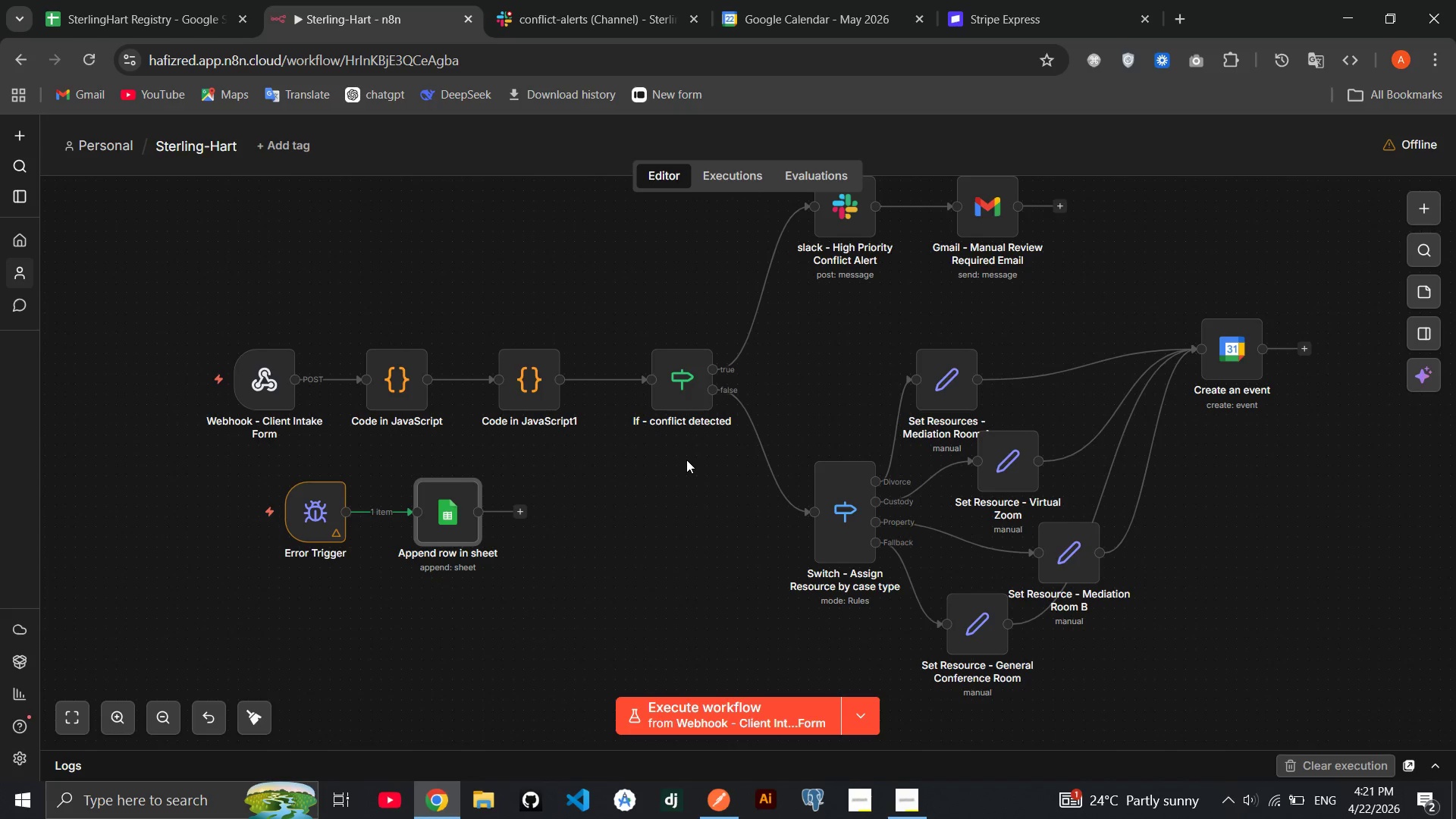 
left_click([426, 337])
 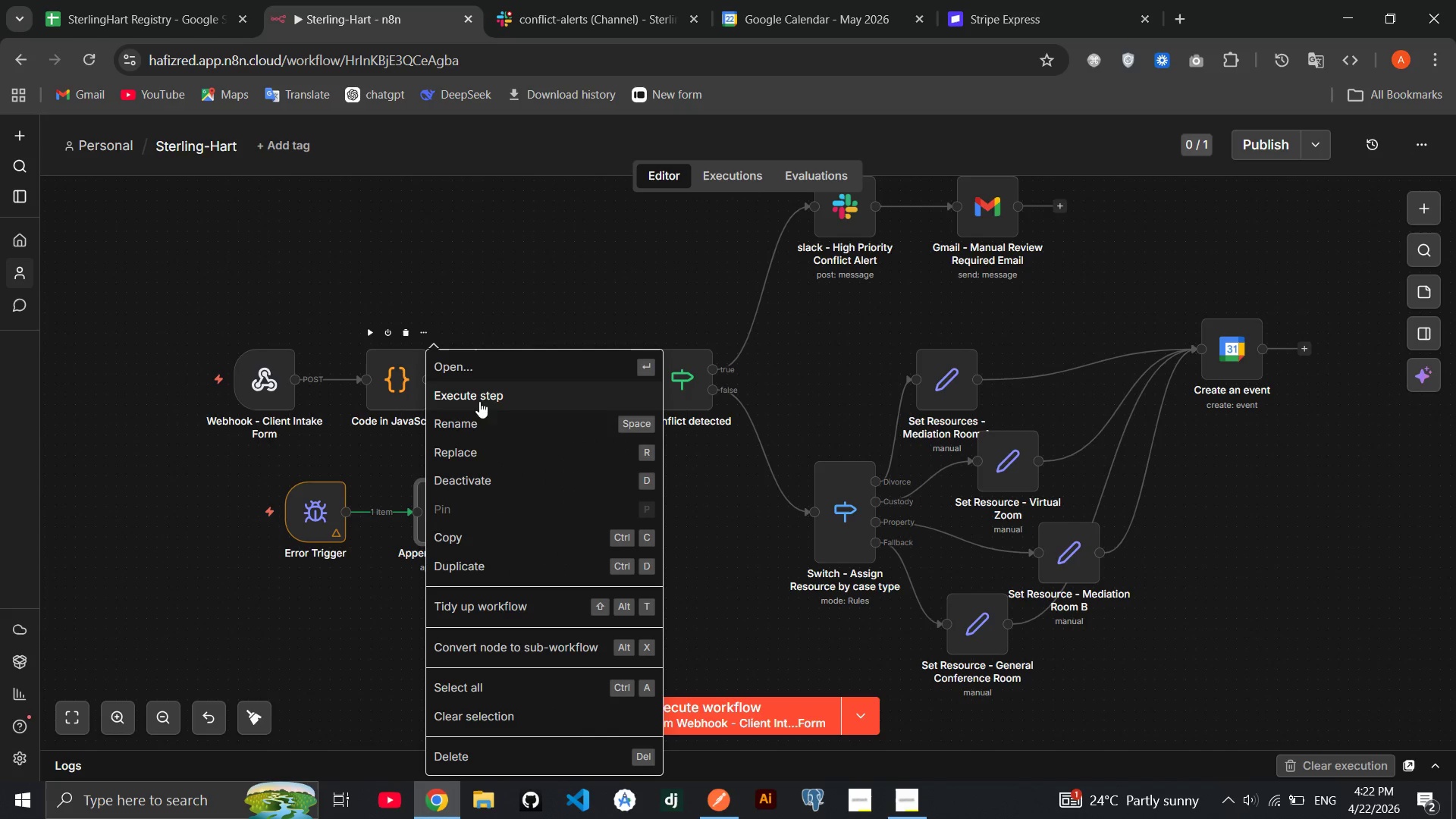 
left_click([480, 423])
 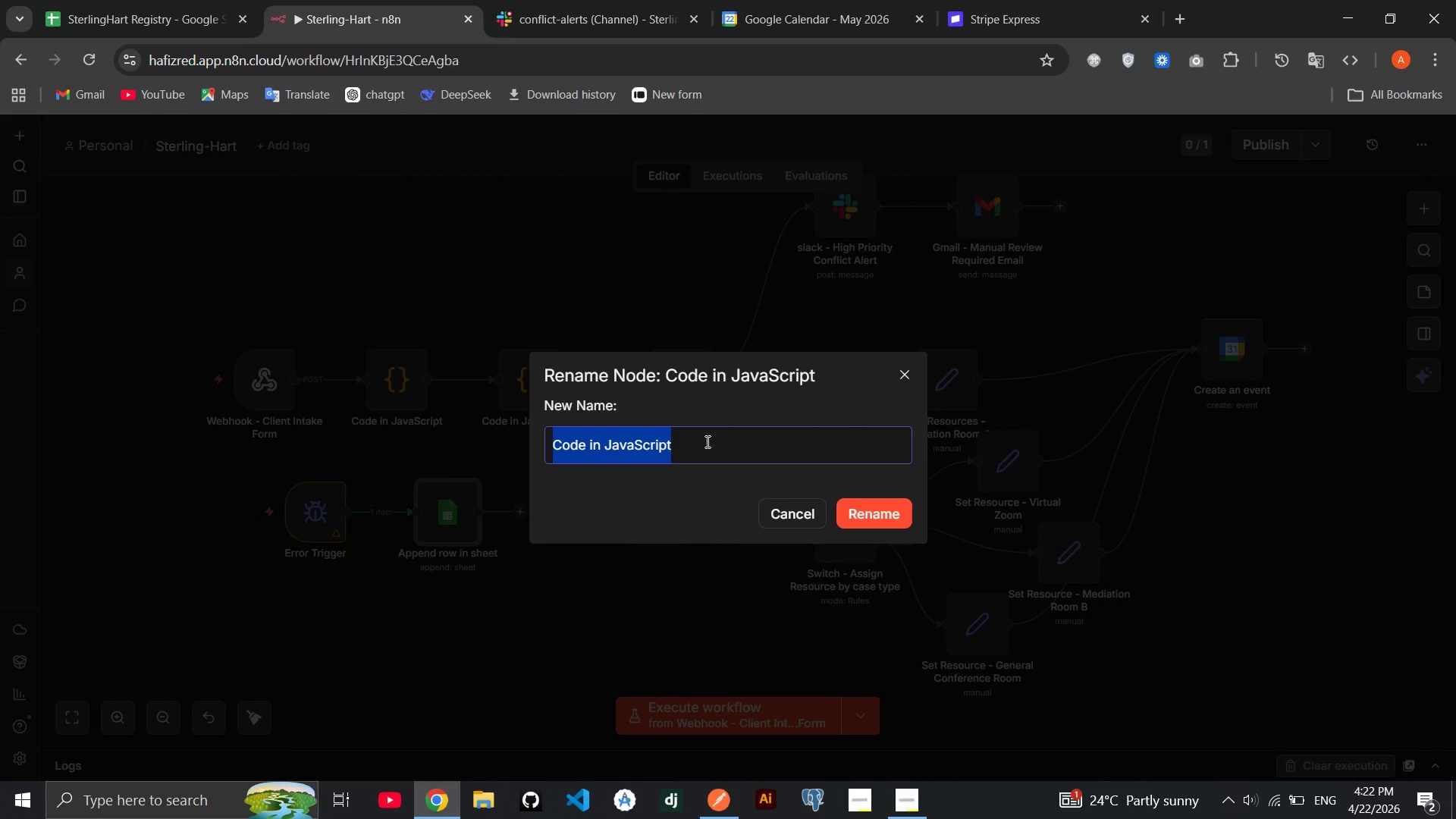 
key(Backspace)
 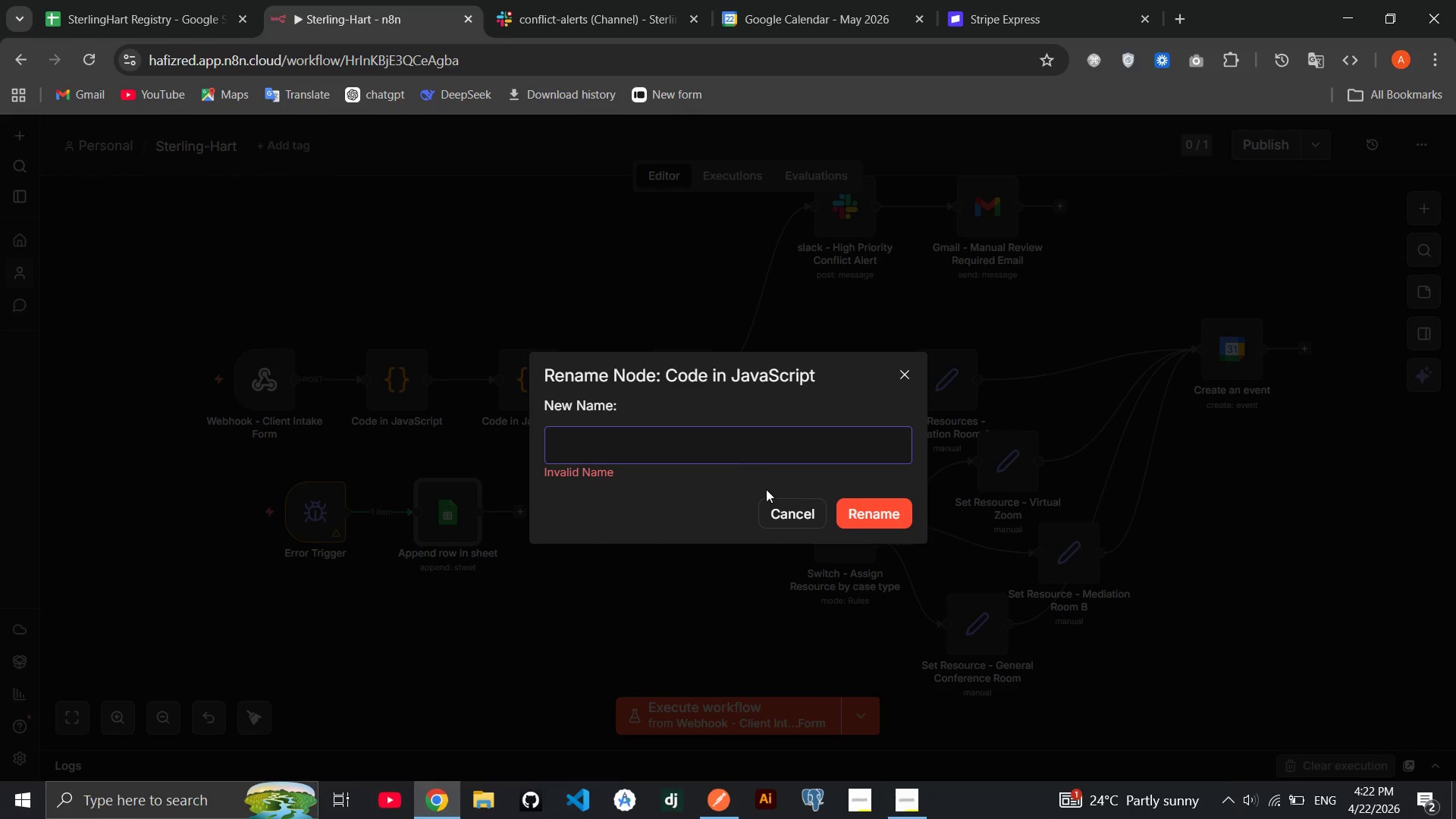 
left_click([808, 523])
 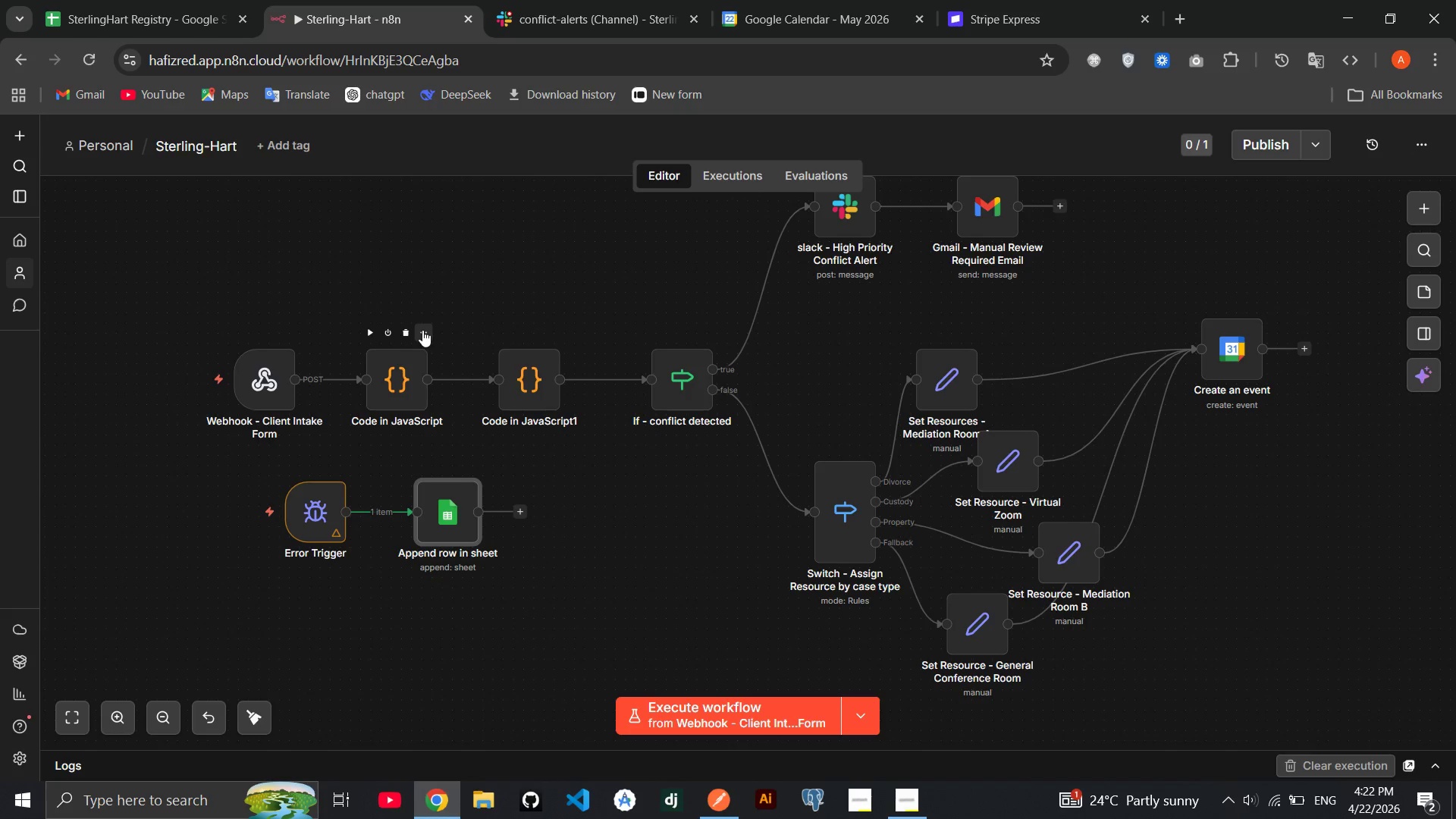 
wait(15.81)
 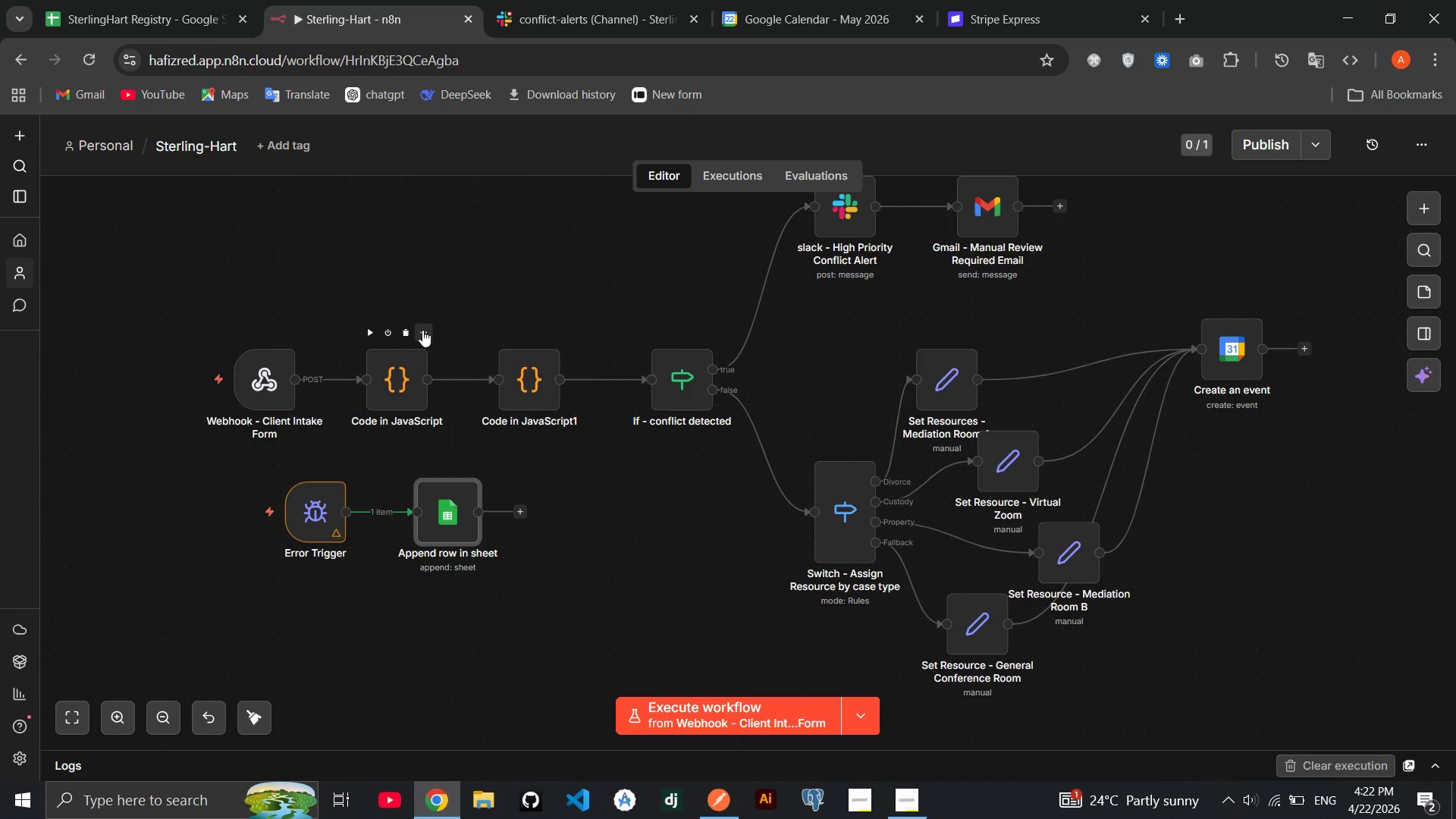 
left_click([422, 330])
 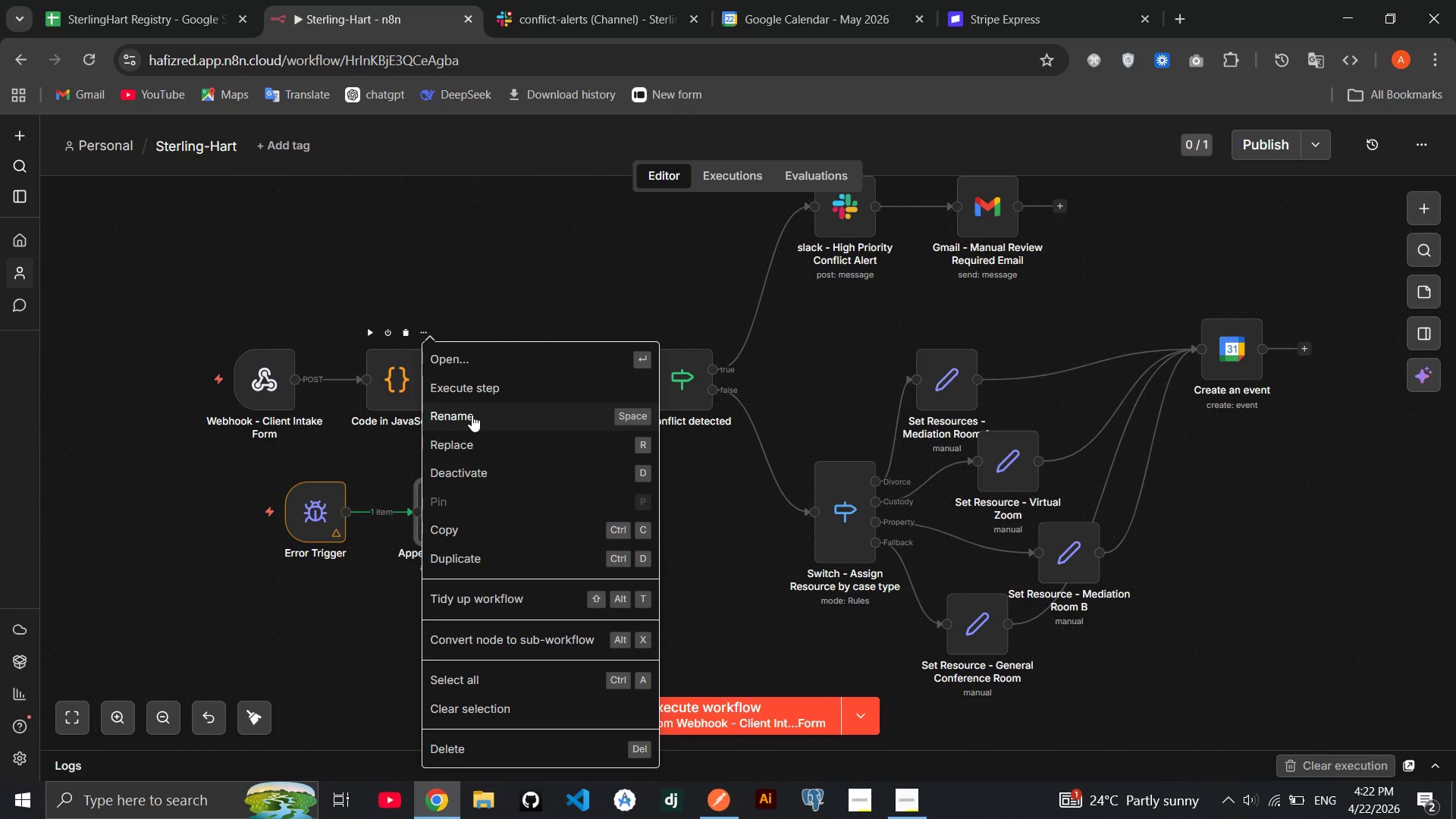 
left_click([472, 415])
 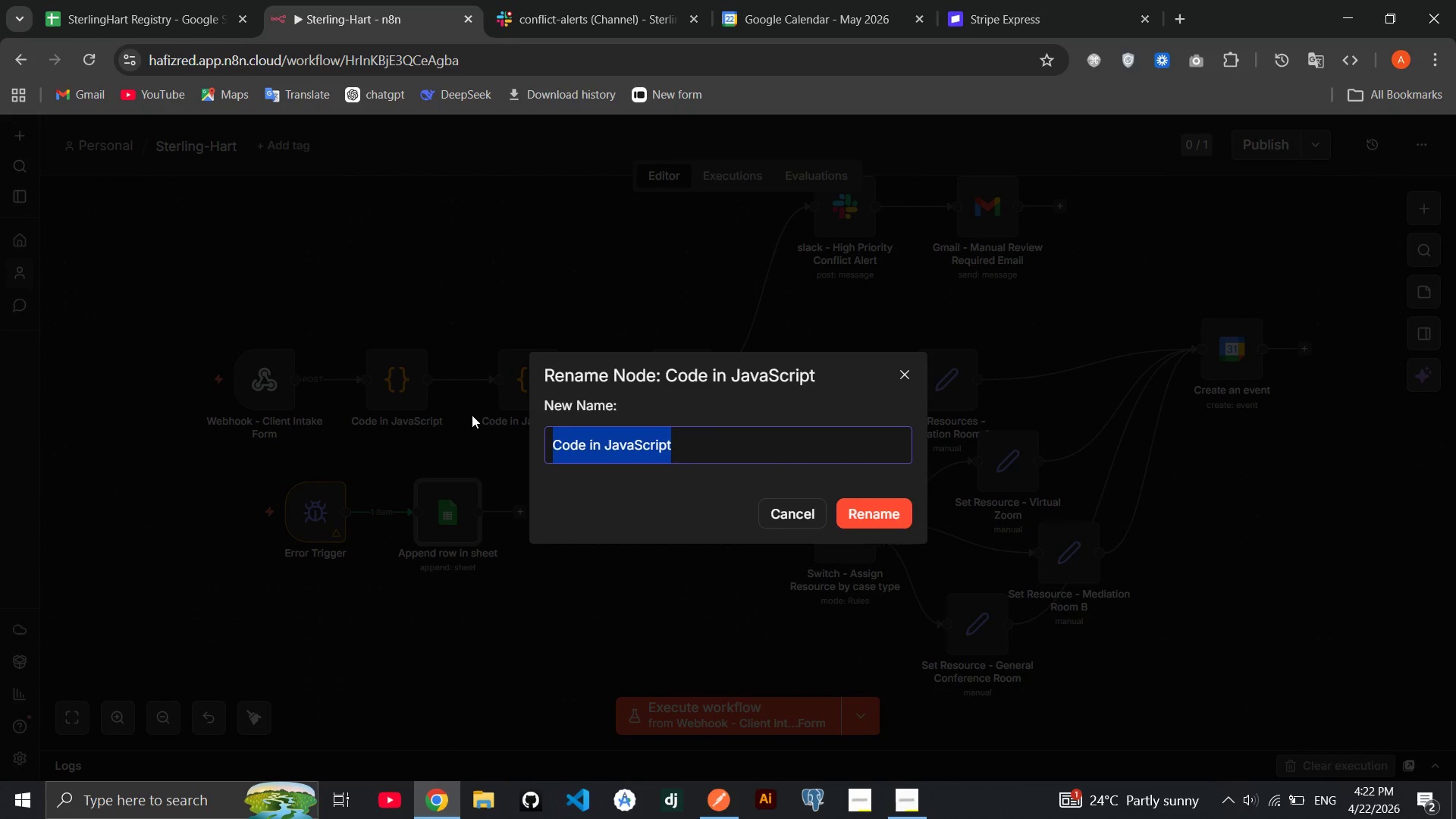 
wait(5.14)
 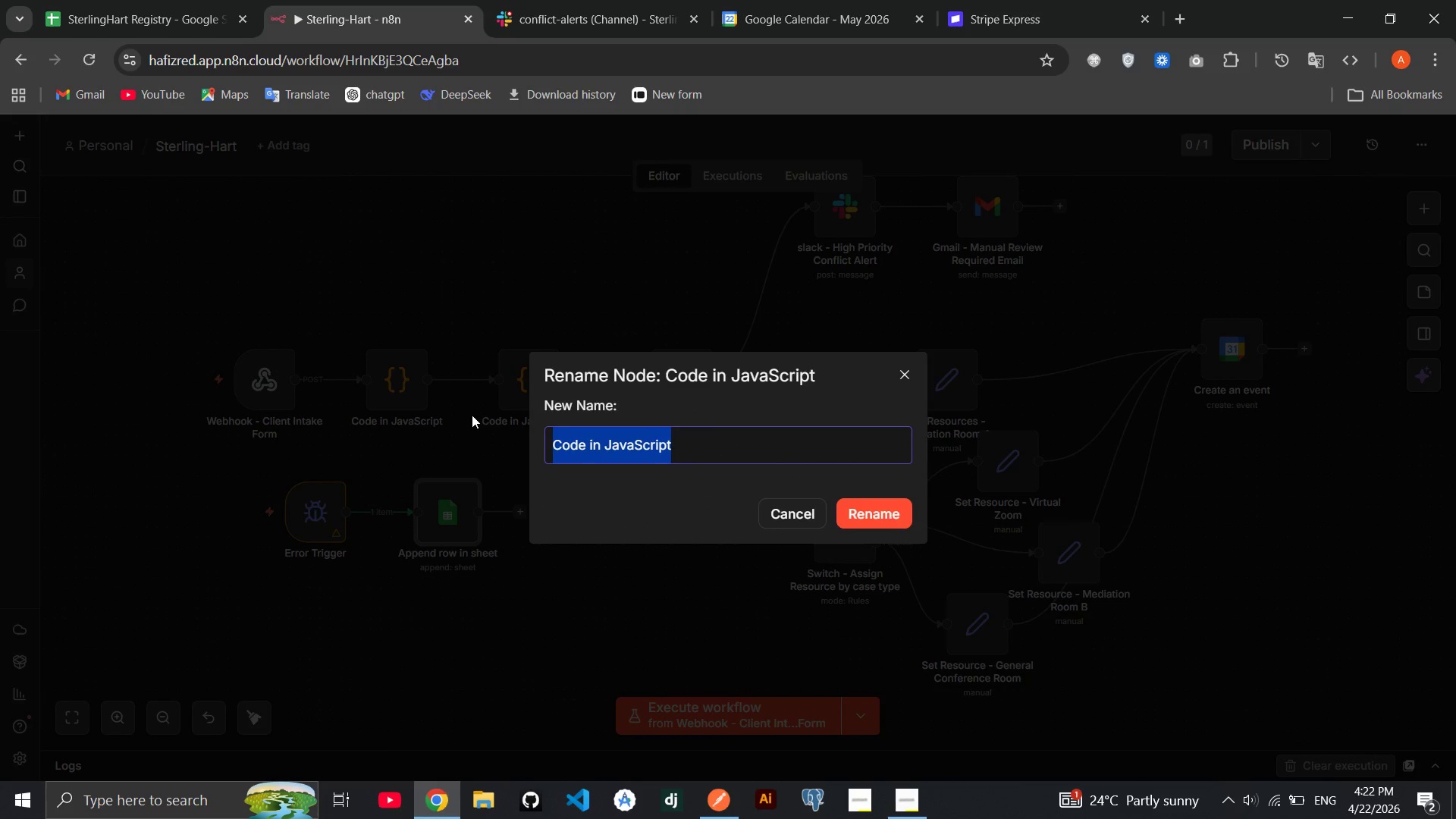 
key(Backspace)
type(Set - Normalise & Generate CaseID)
 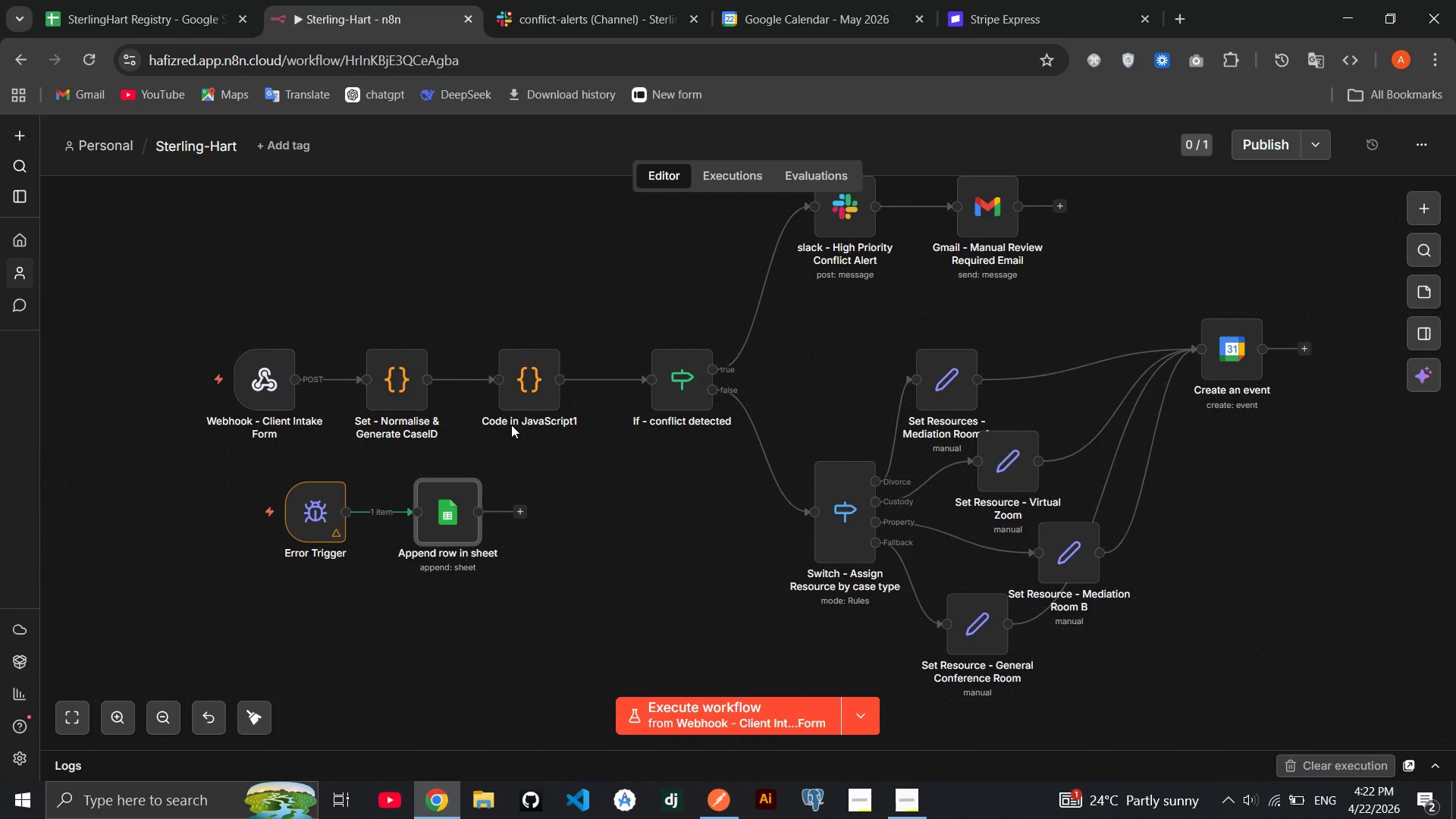 
 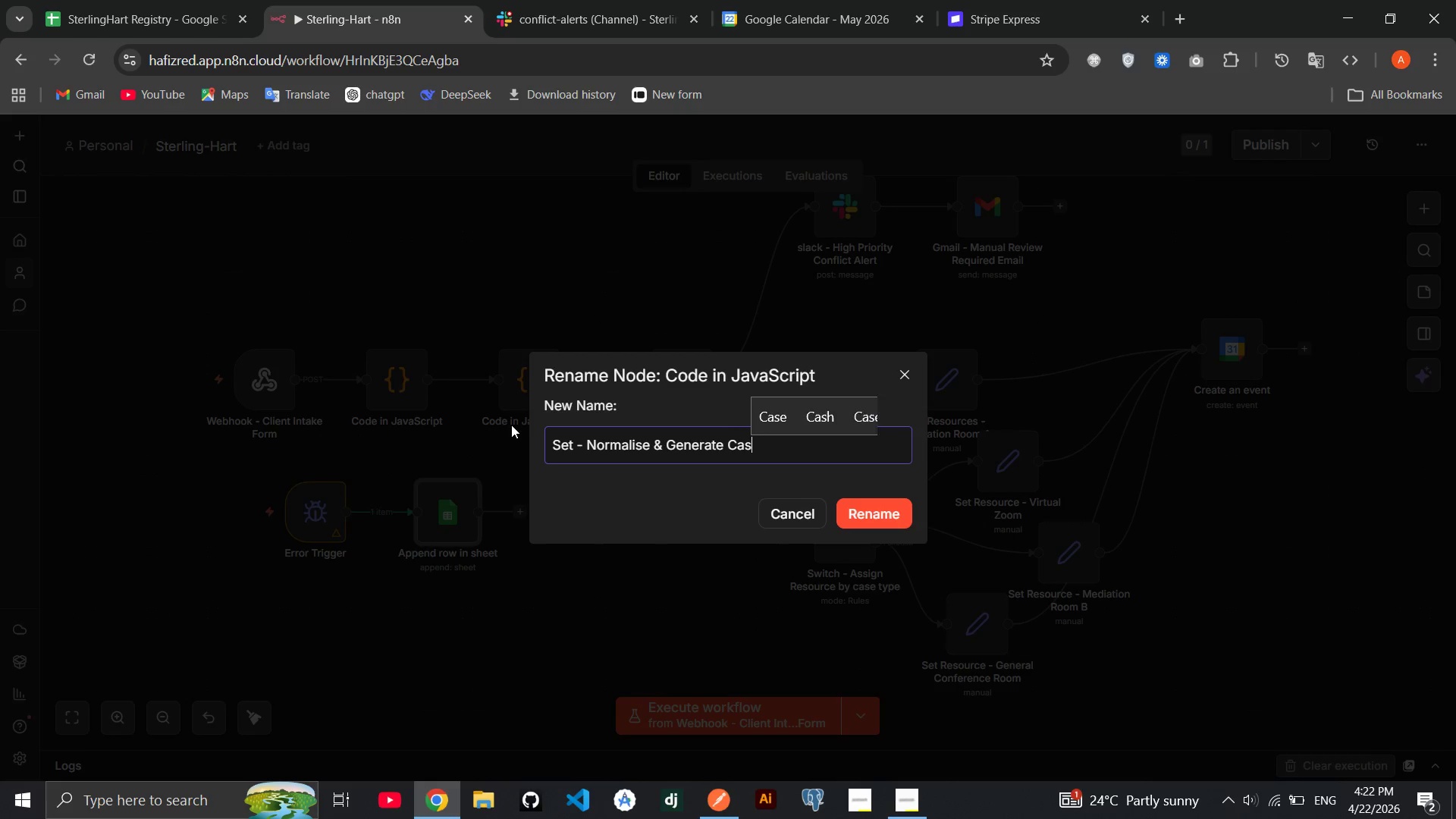 
key(Enter)
 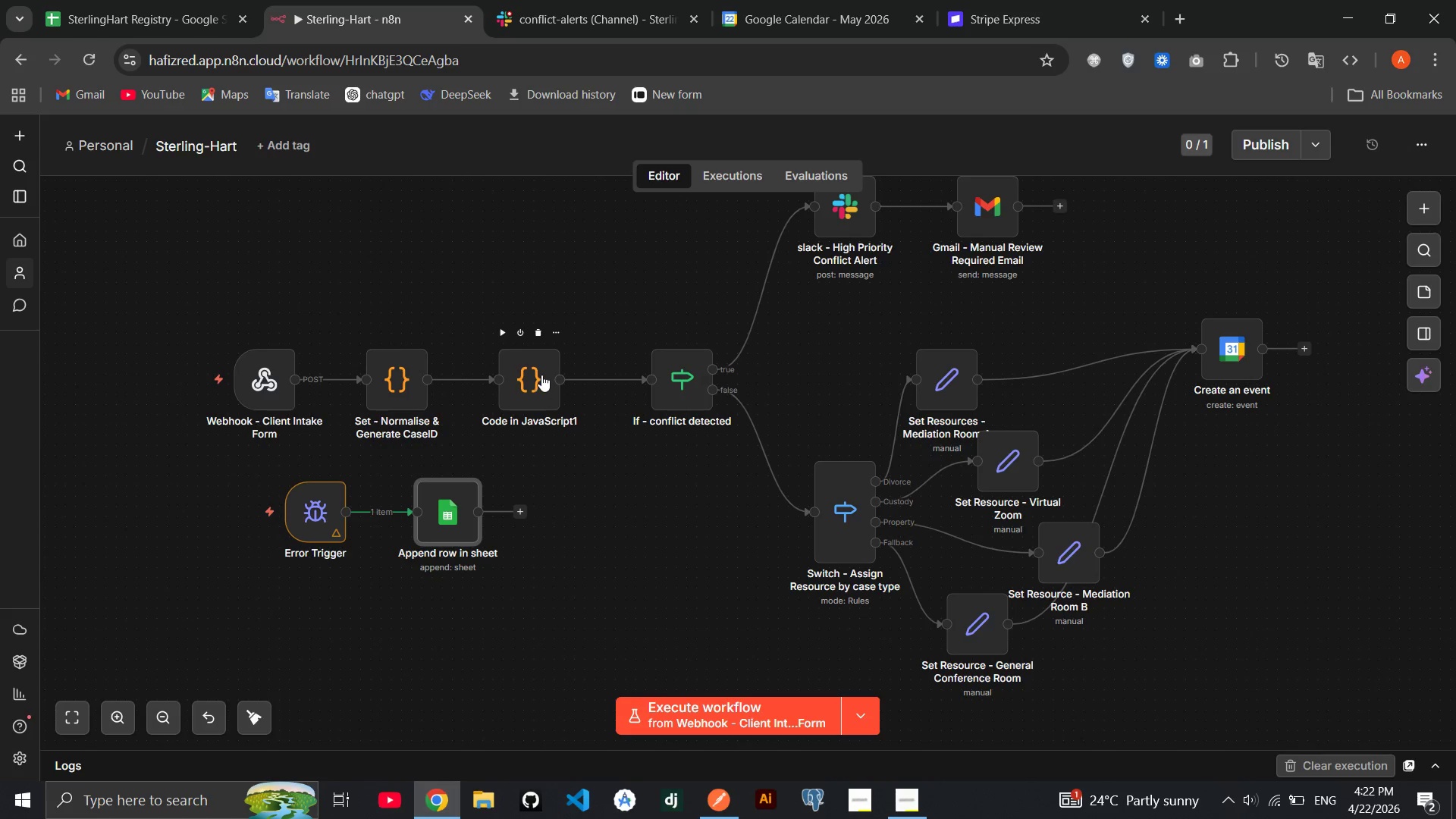 
left_click([564, 327])
 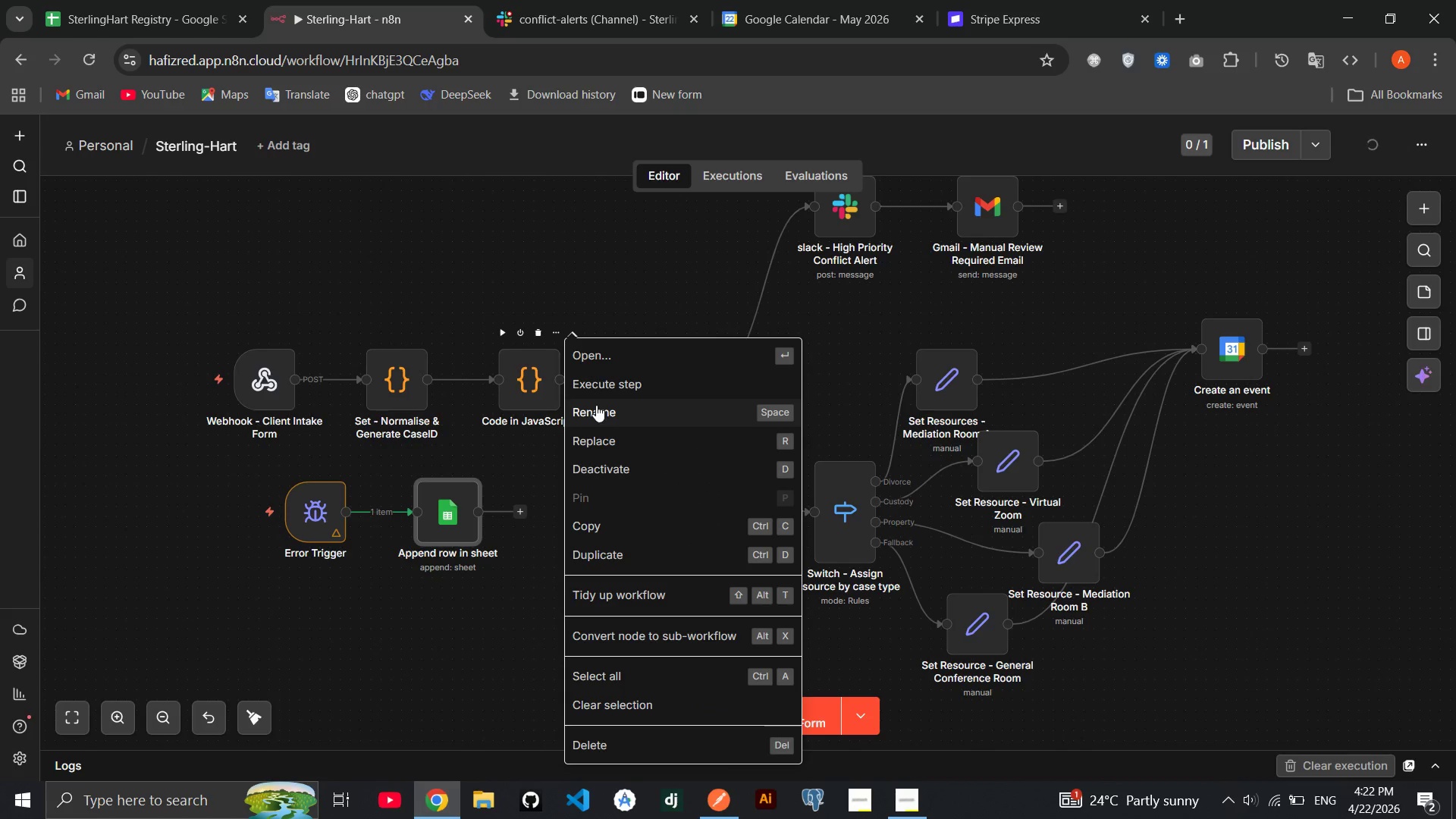 
left_click([596, 405])
 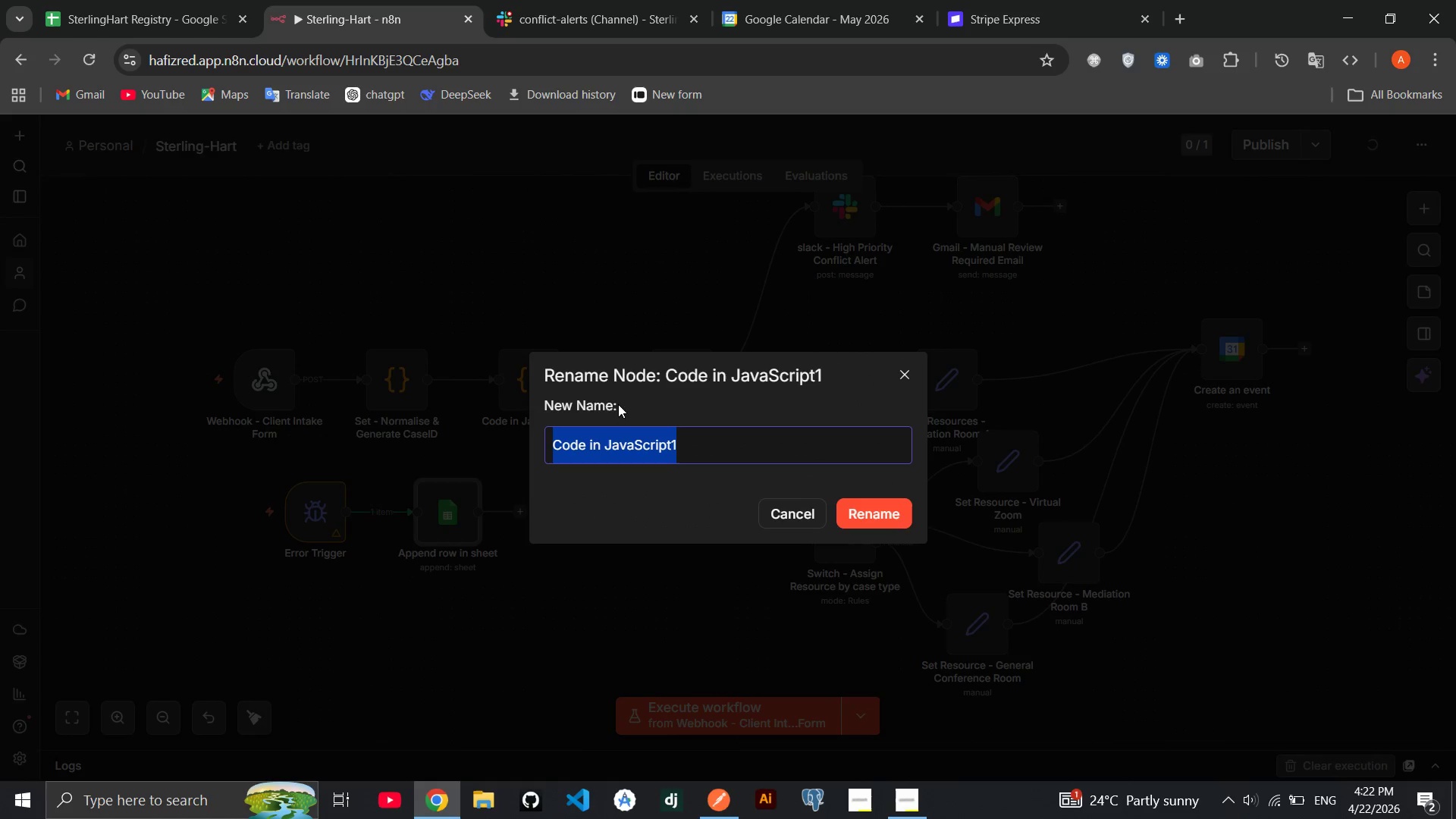 
left_click([642, 315])
 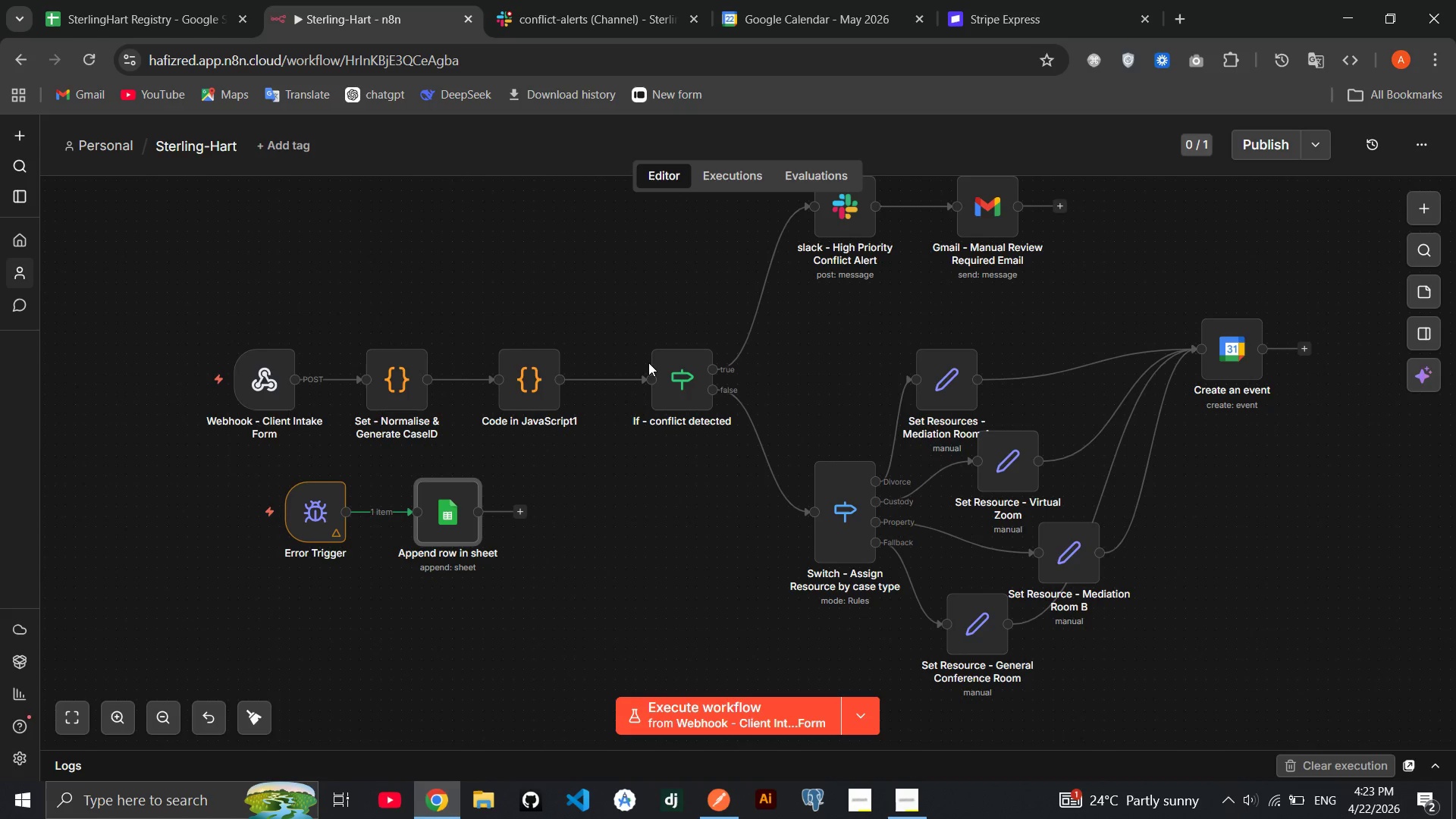 
wait(10.64)
 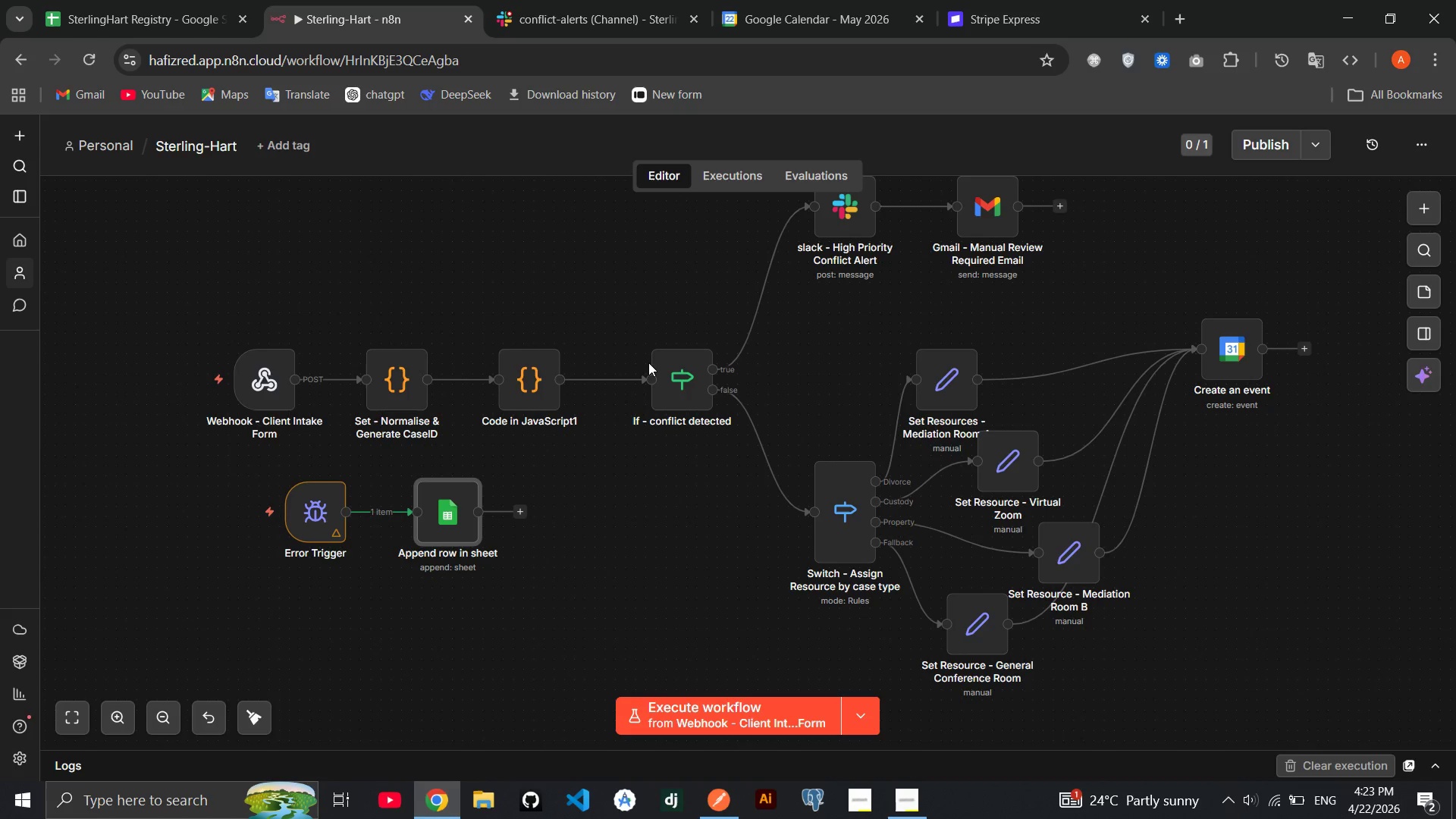 
double_click([540, 394])
 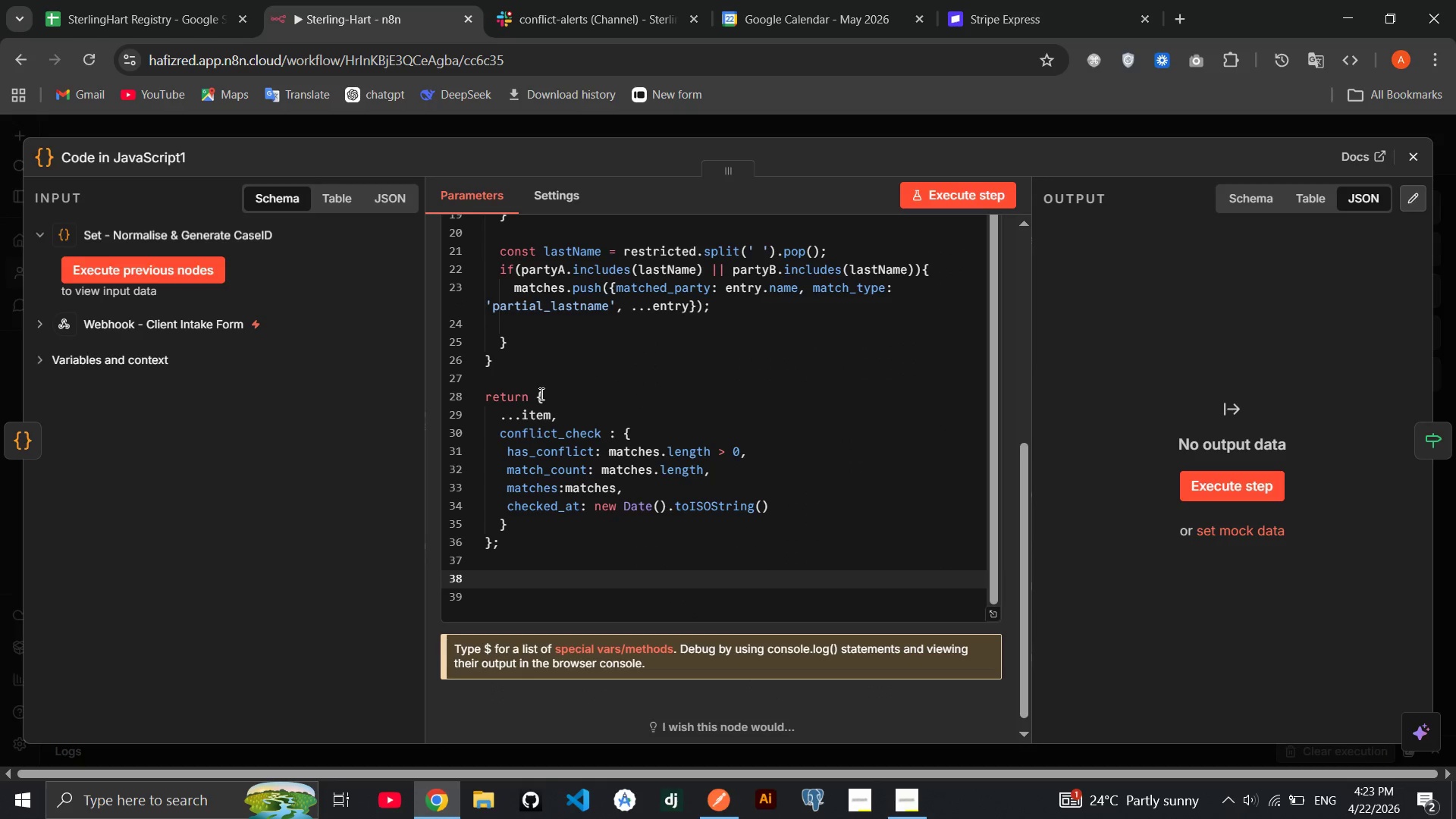 
scroll: coordinate [1022, 337], scroll_direction: up, amount: 6.0
 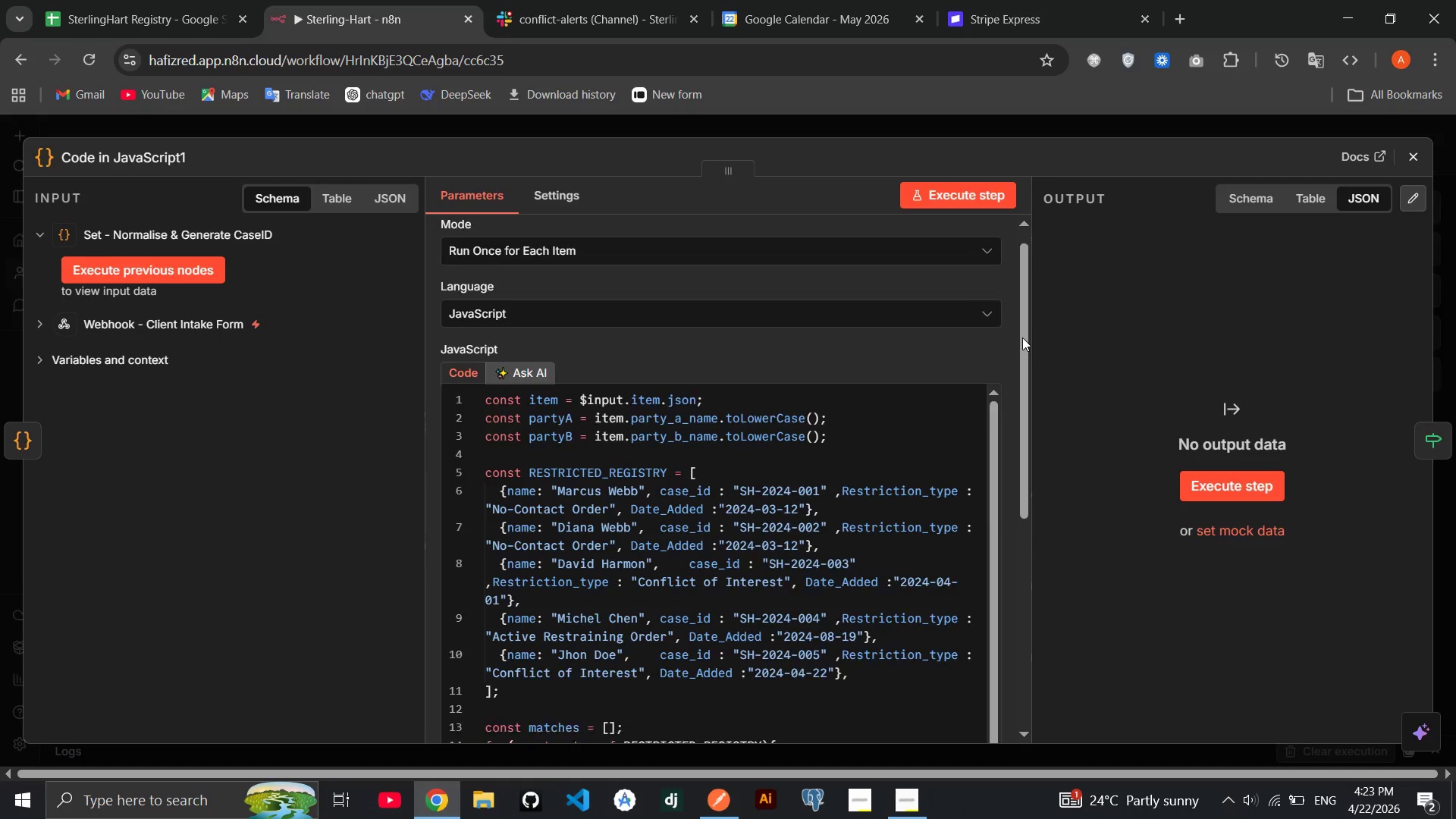 
scroll: coordinate [814, 475], scroll_direction: down, amount: 2.0
 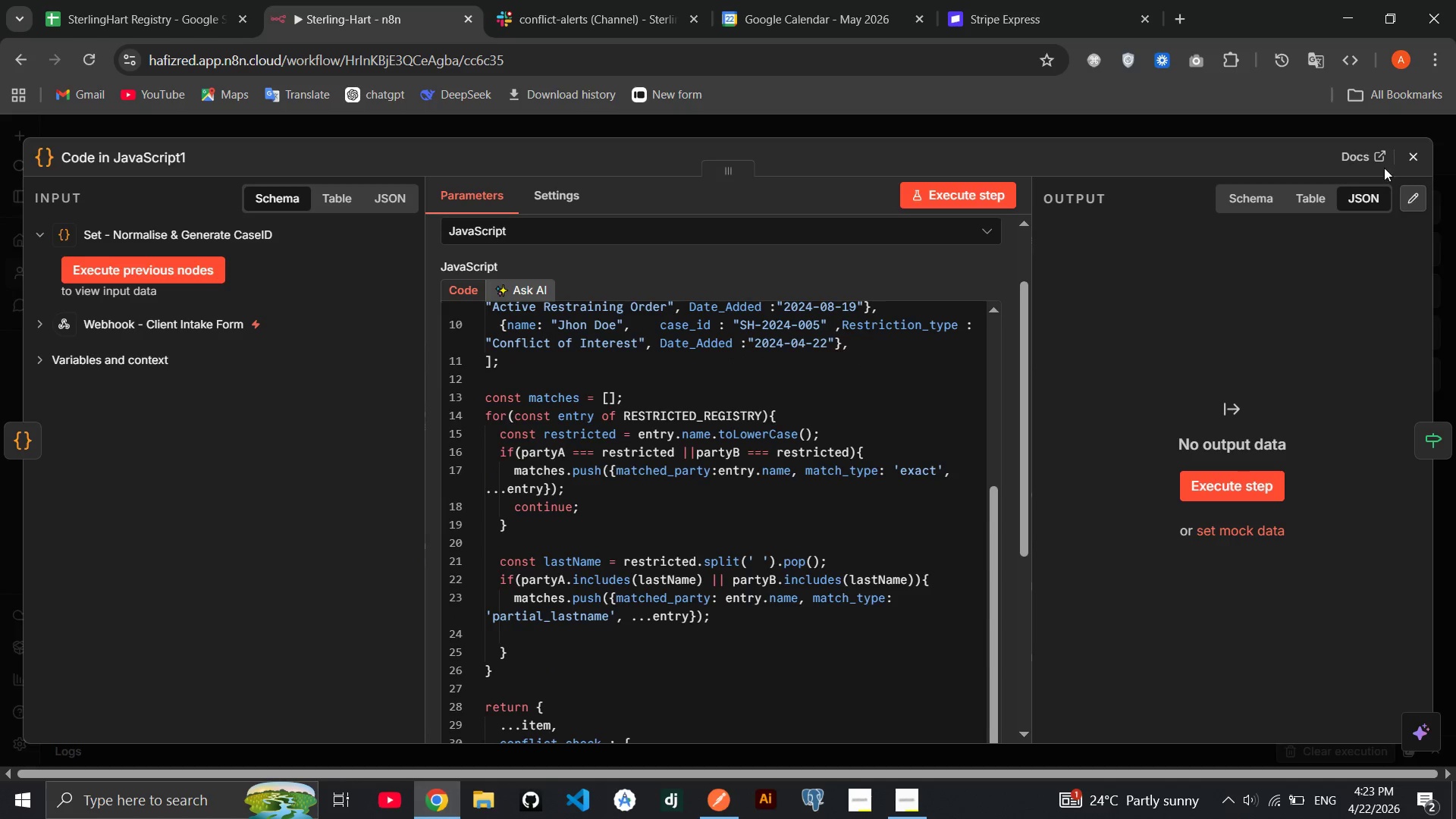 
left_click([1401, 160])
 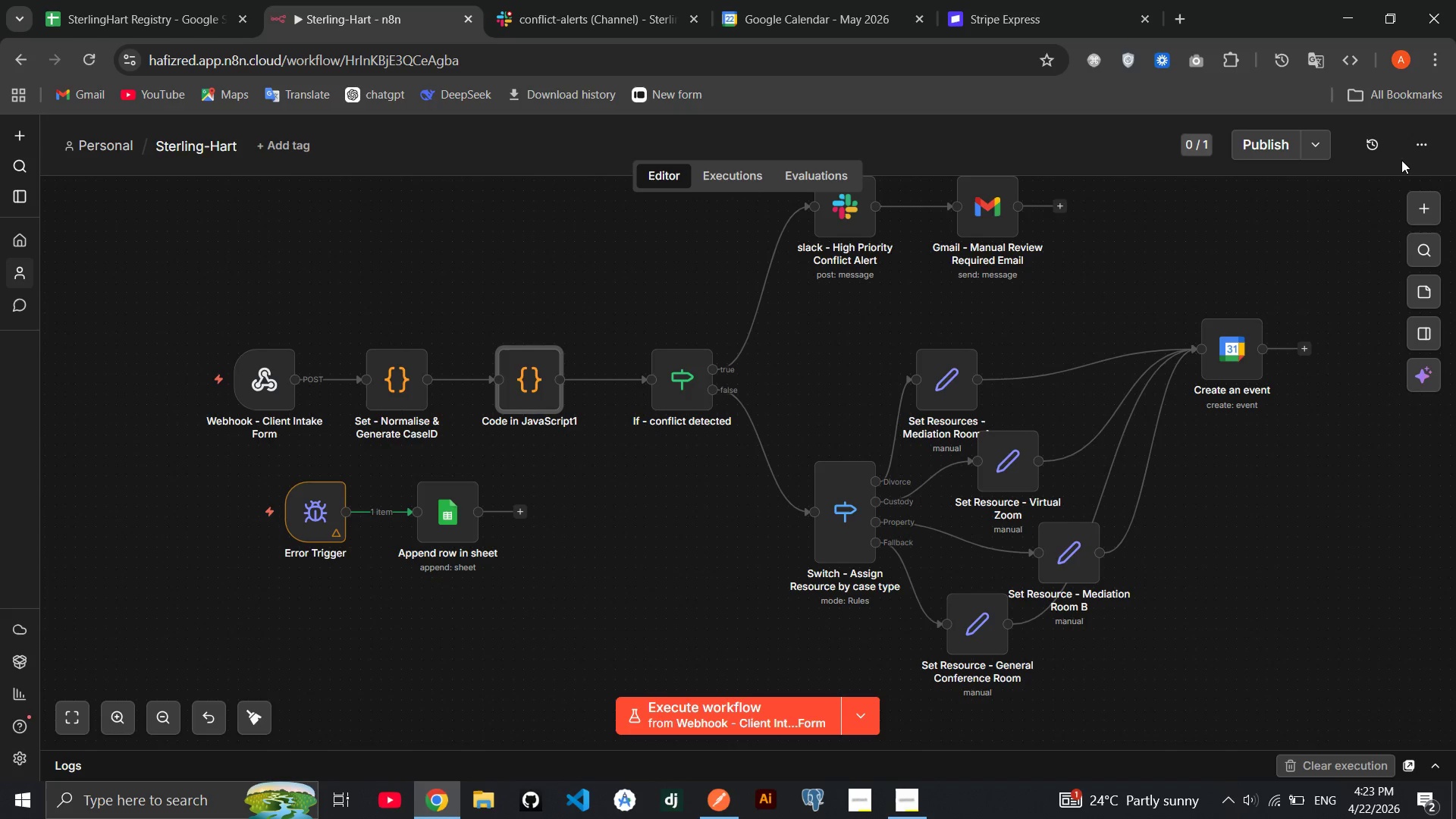 
wait(32.3)
 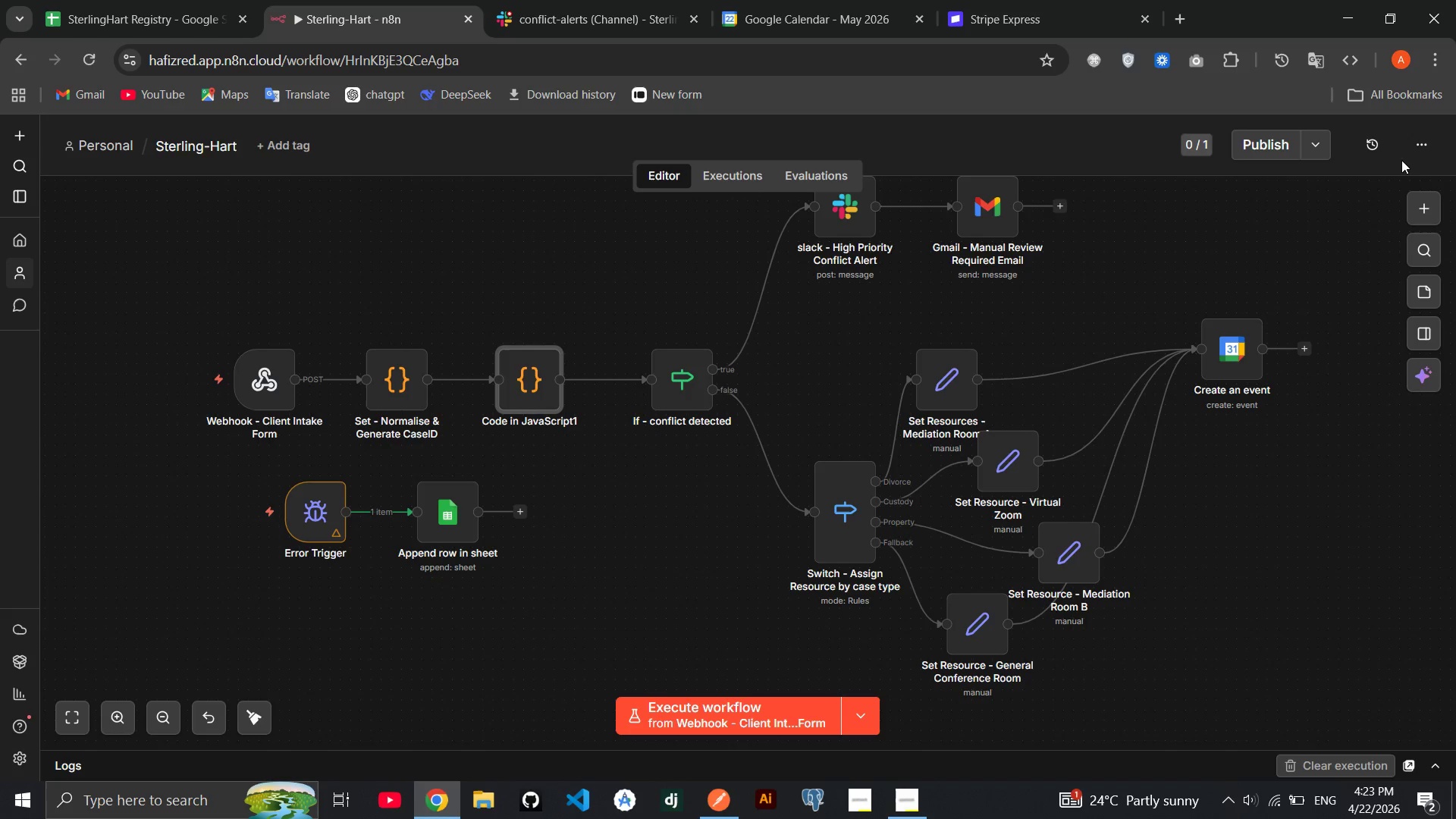 
left_click([923, 806])